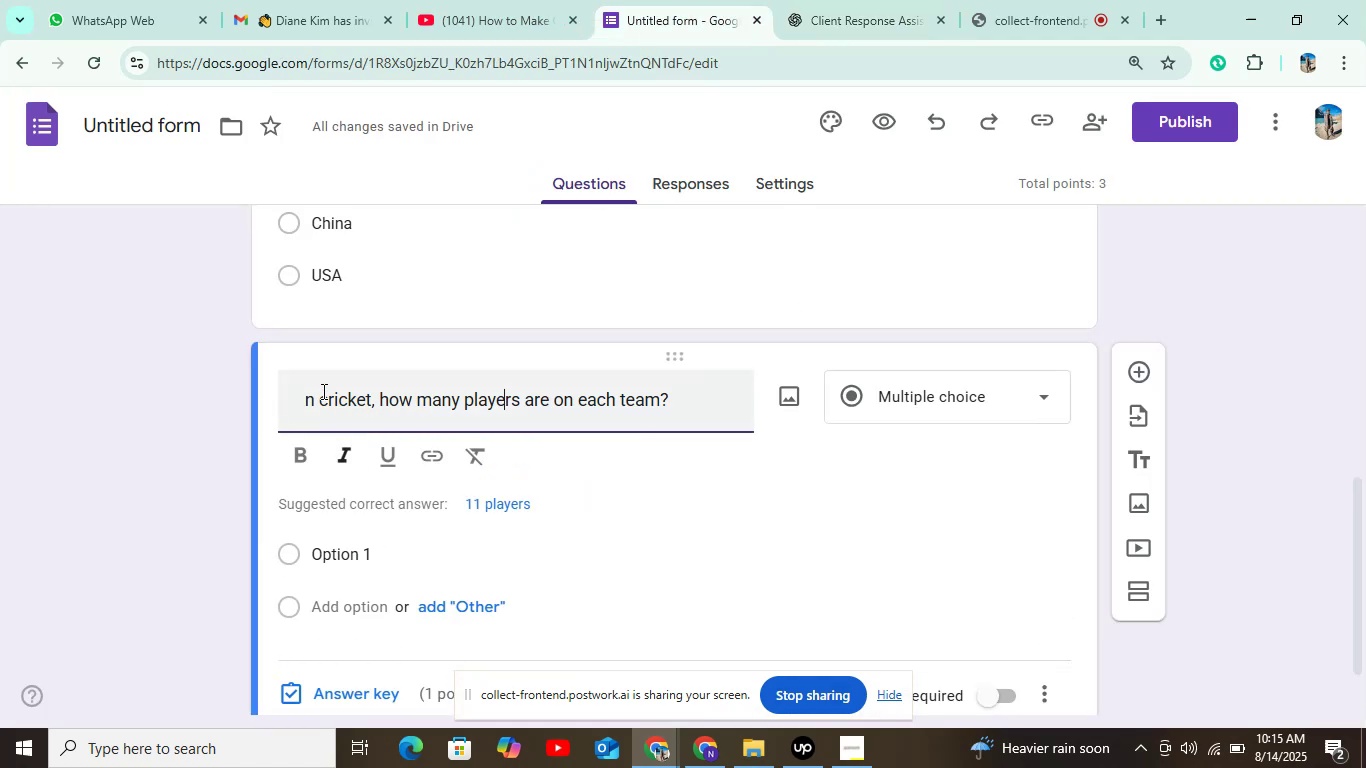 
left_click_drag(start_coordinate=[300, 404], to_coordinate=[227, 409])
 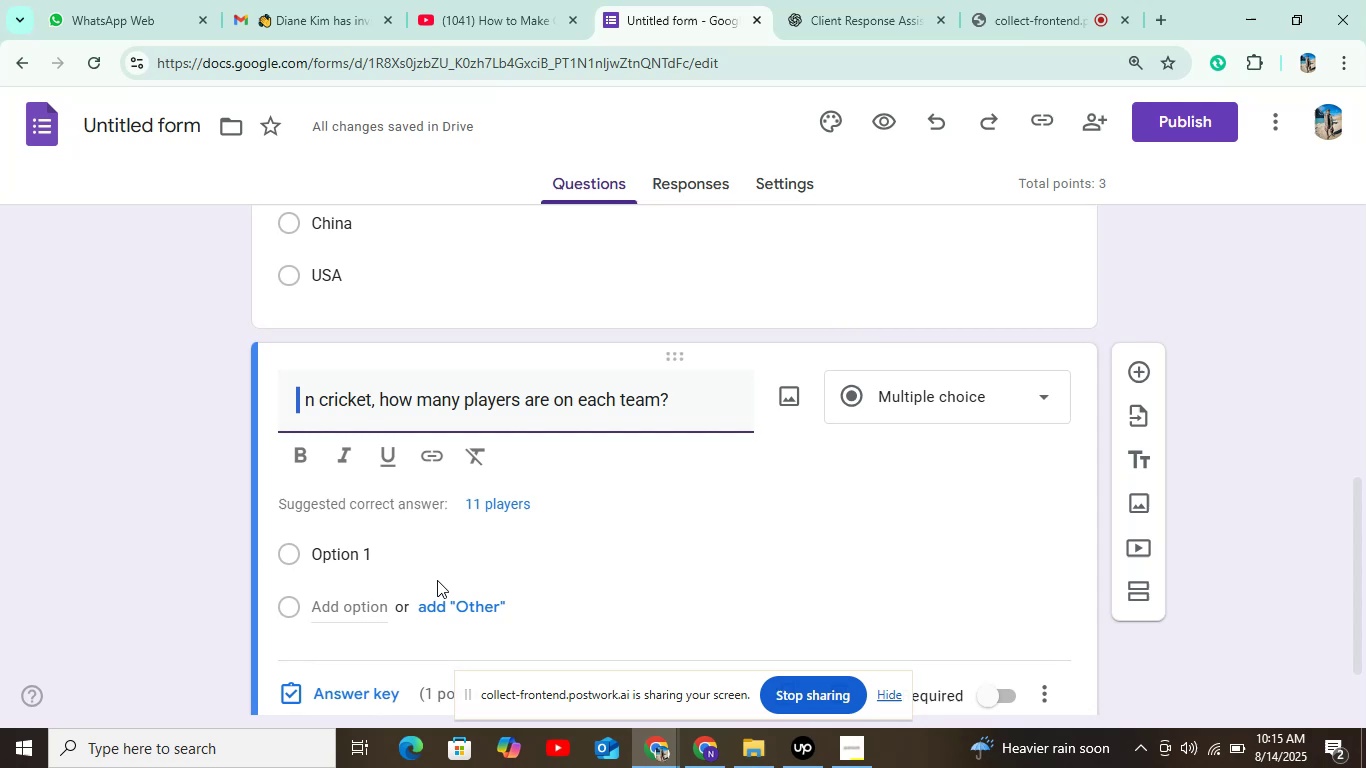 
left_click([437, 561])
 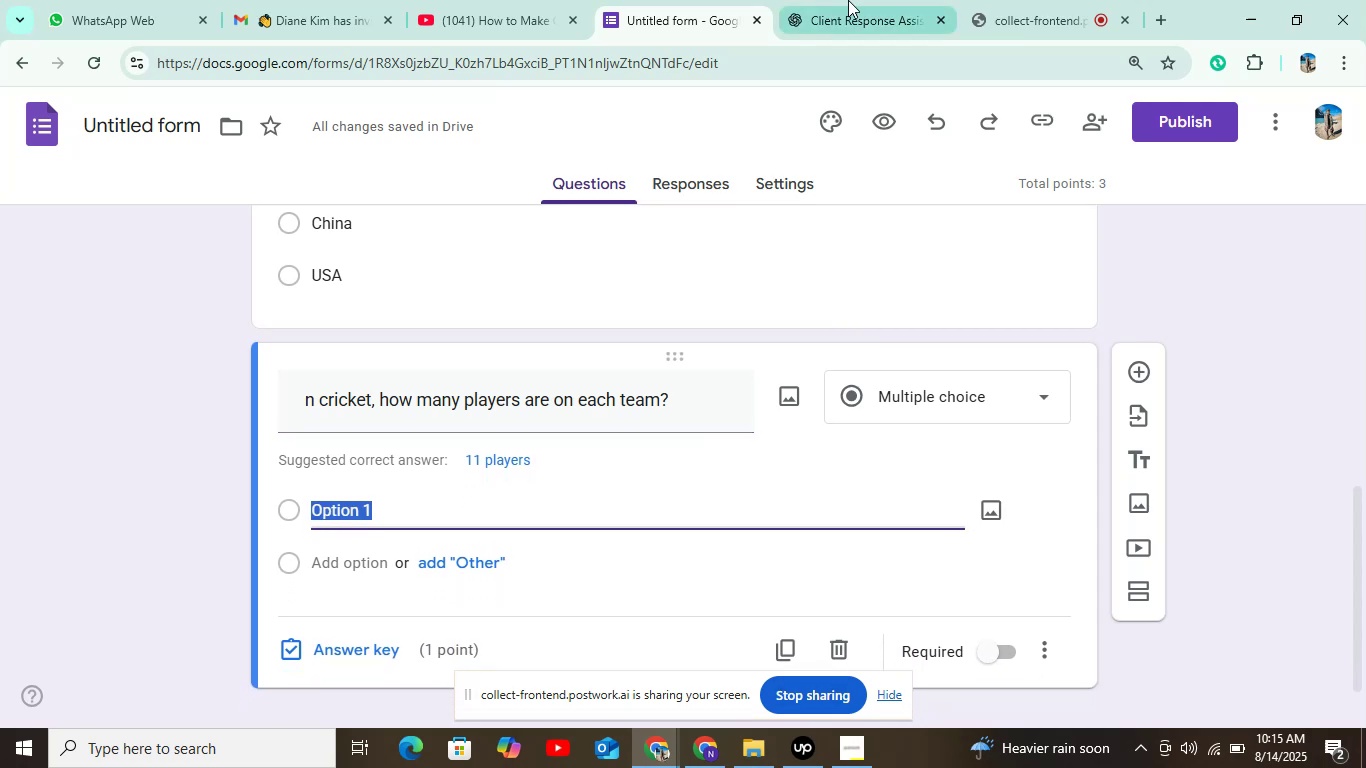 
left_click([848, 0])
 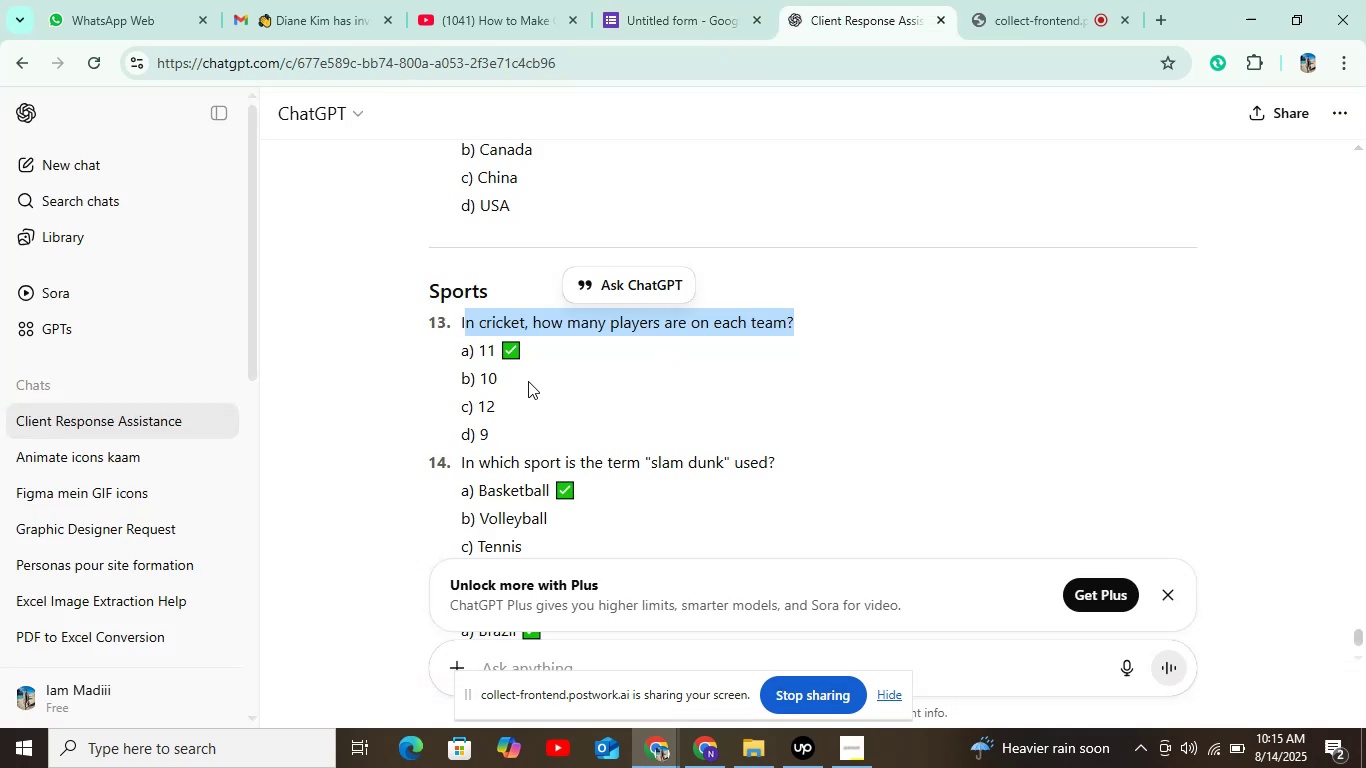 
left_click_drag(start_coordinate=[495, 341], to_coordinate=[470, 353])
 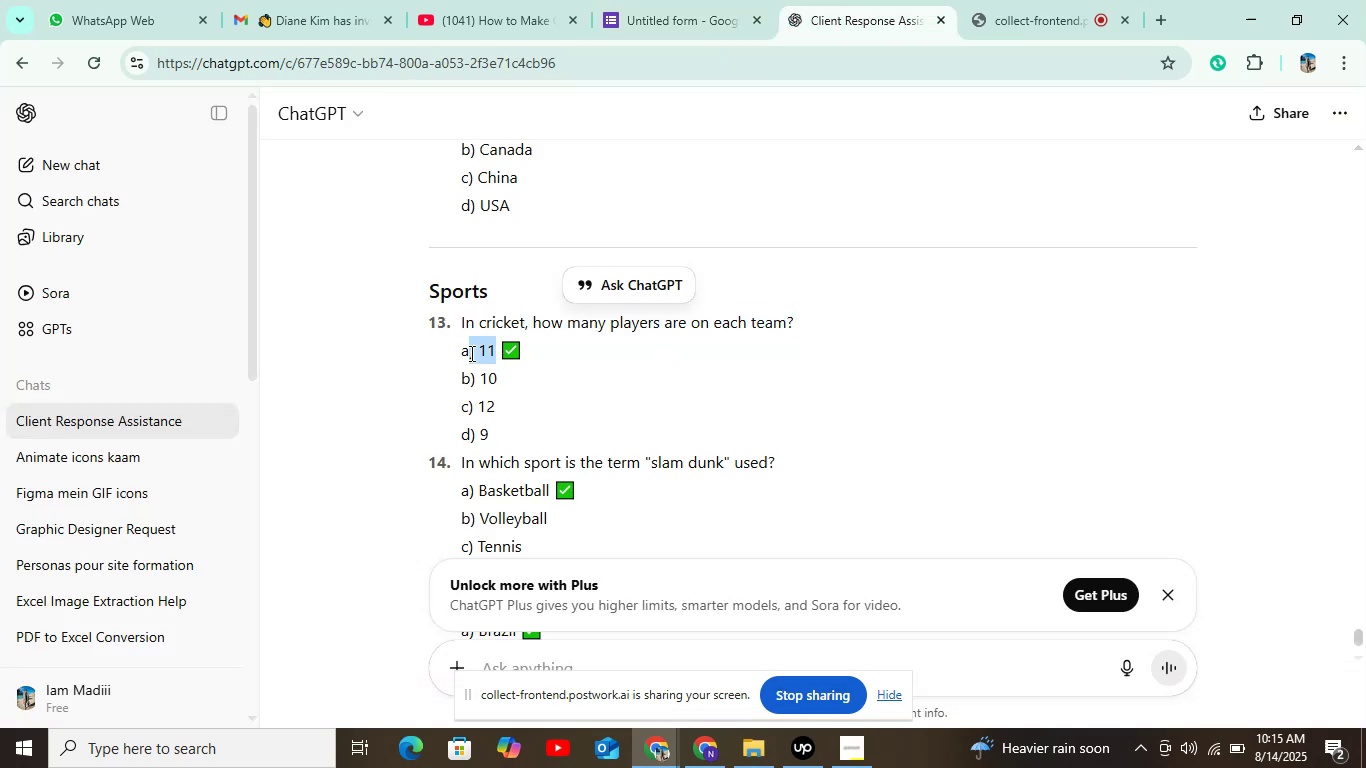 
key(Control+C)
 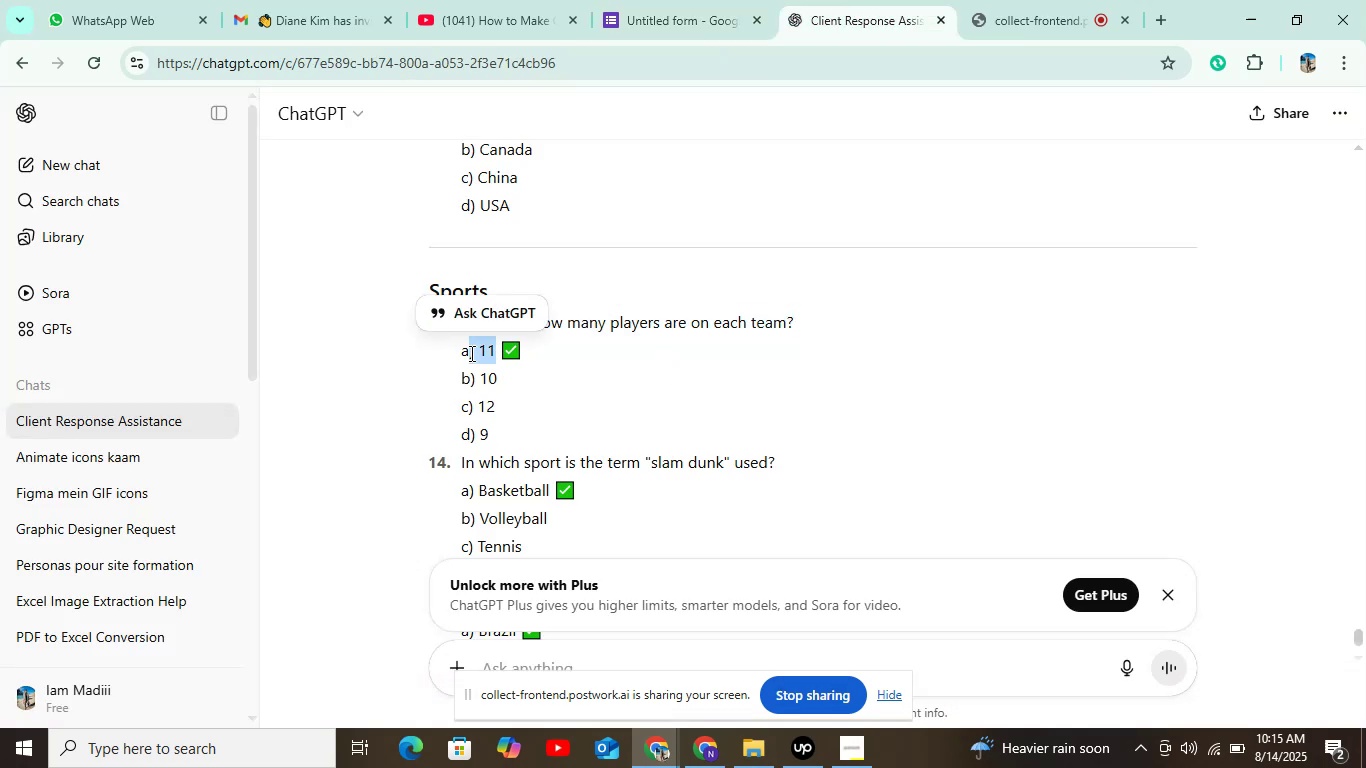 
key(Control+F)
 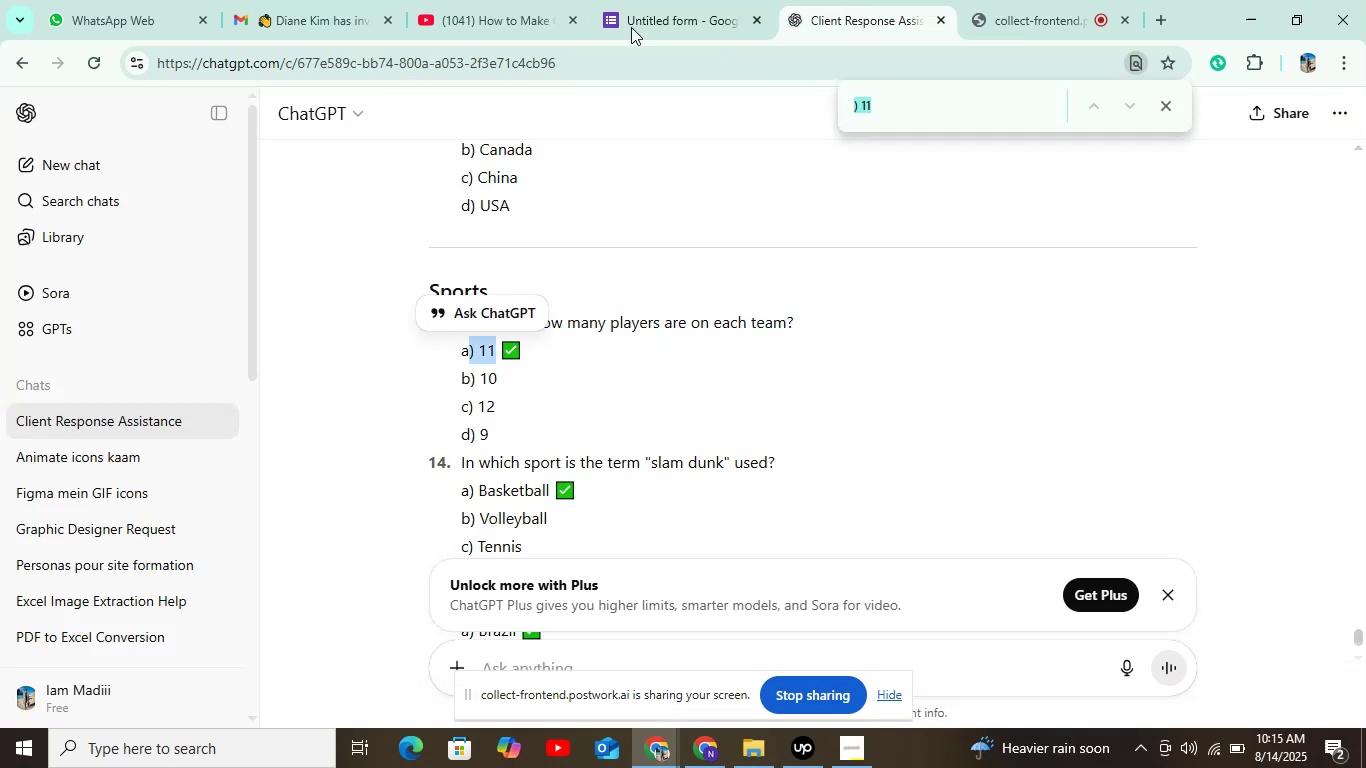 
left_click([623, 29])
 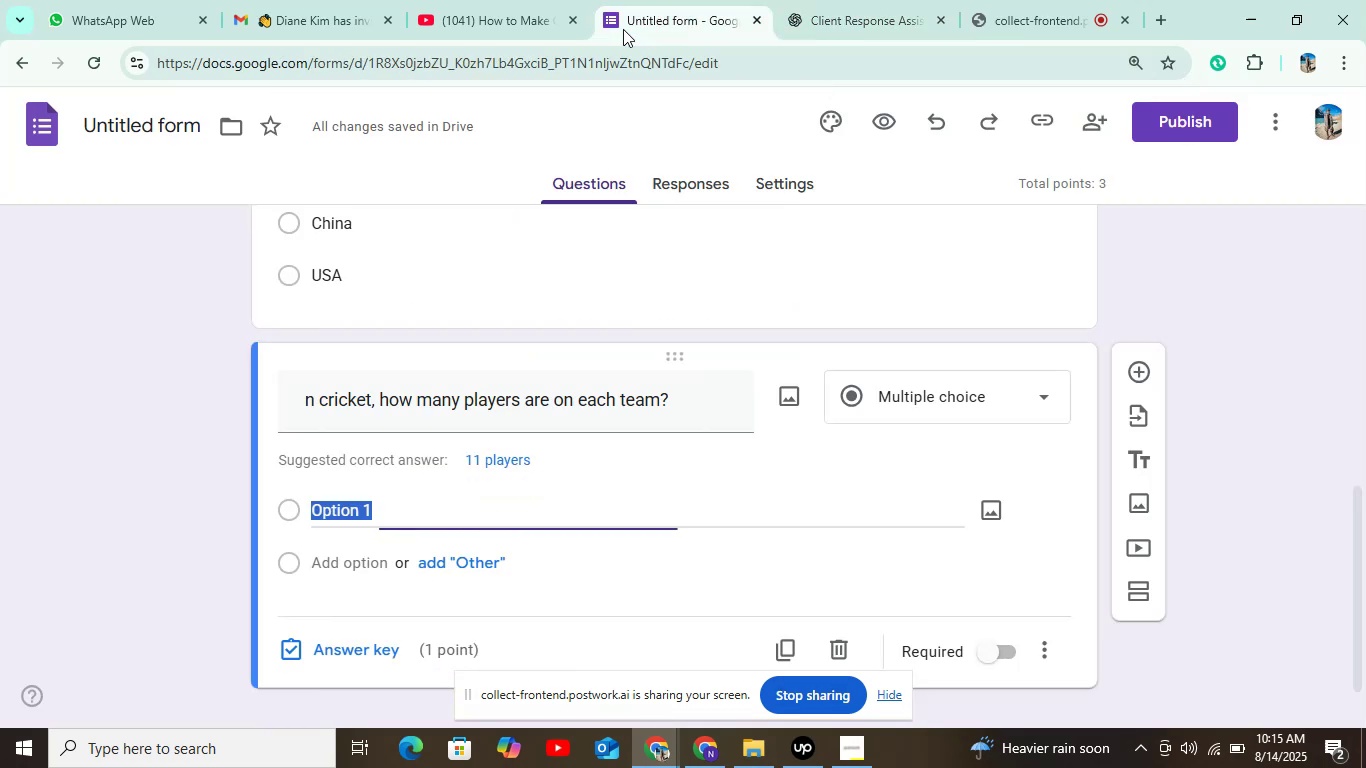 
key(Control+V)
 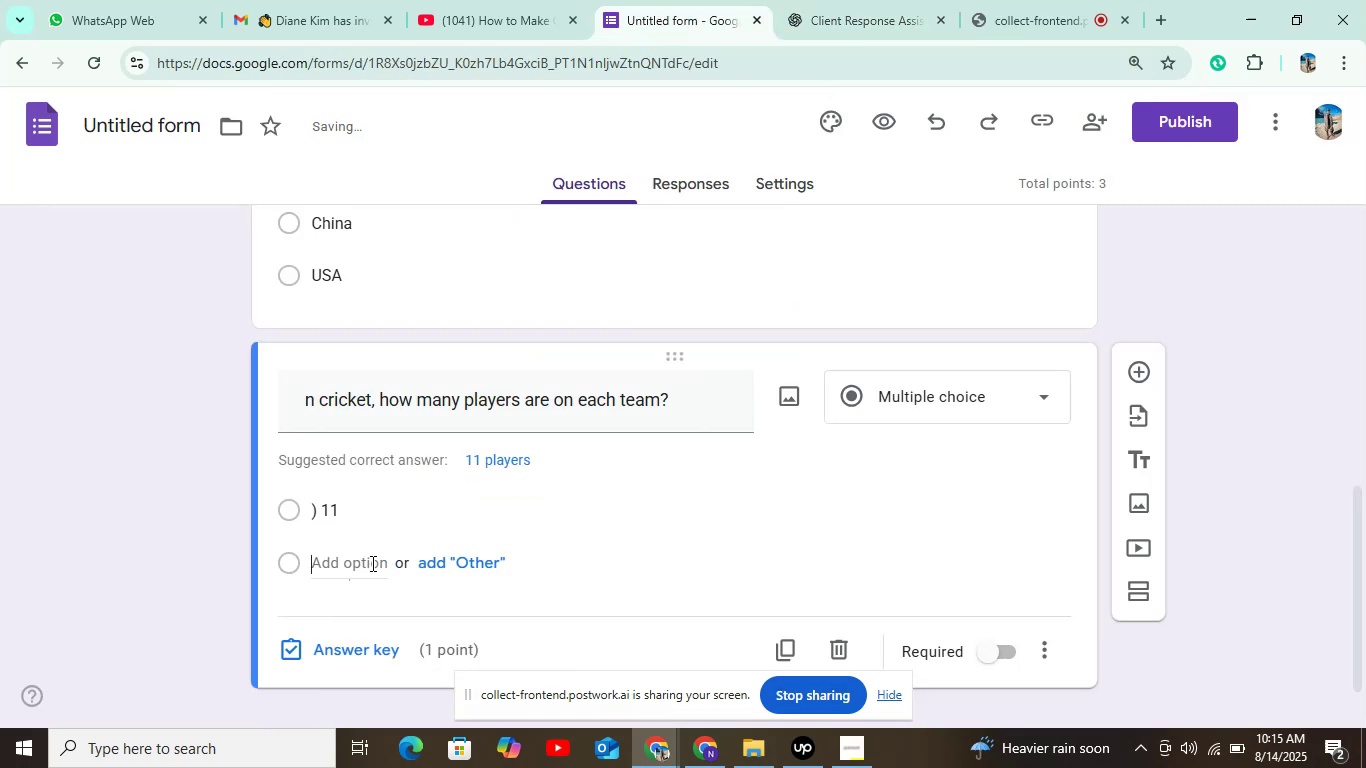 
double_click([861, 0])
 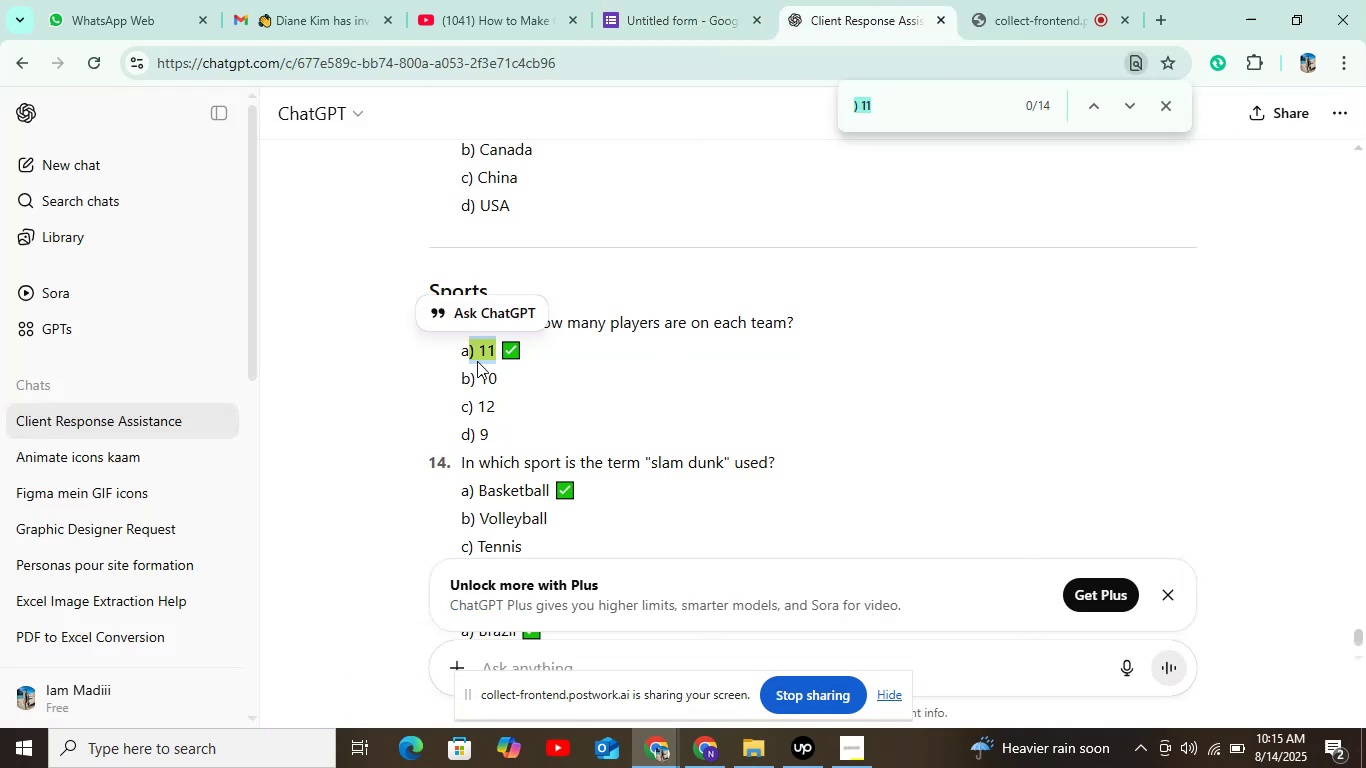 
left_click_drag(start_coordinate=[479, 376], to_coordinate=[515, 376])
 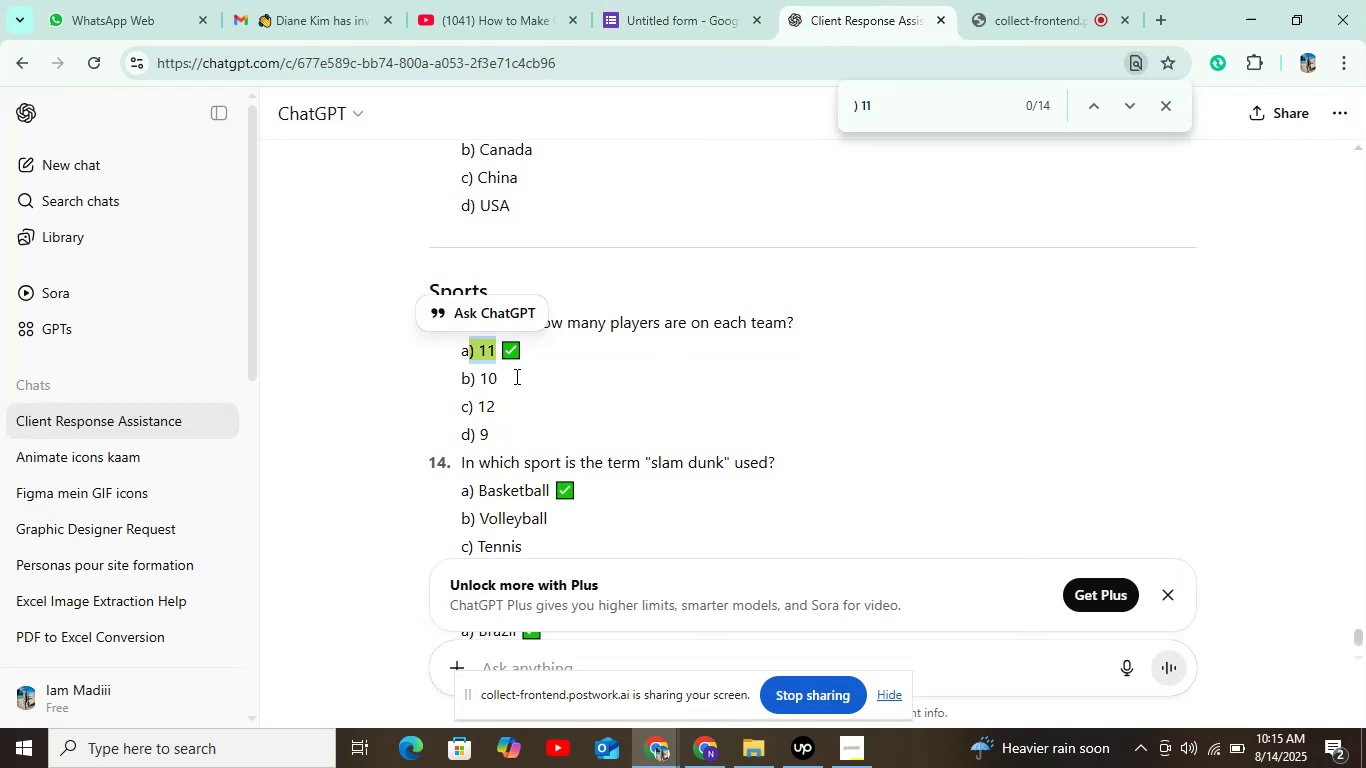 
key(Control+ControlLeft)
 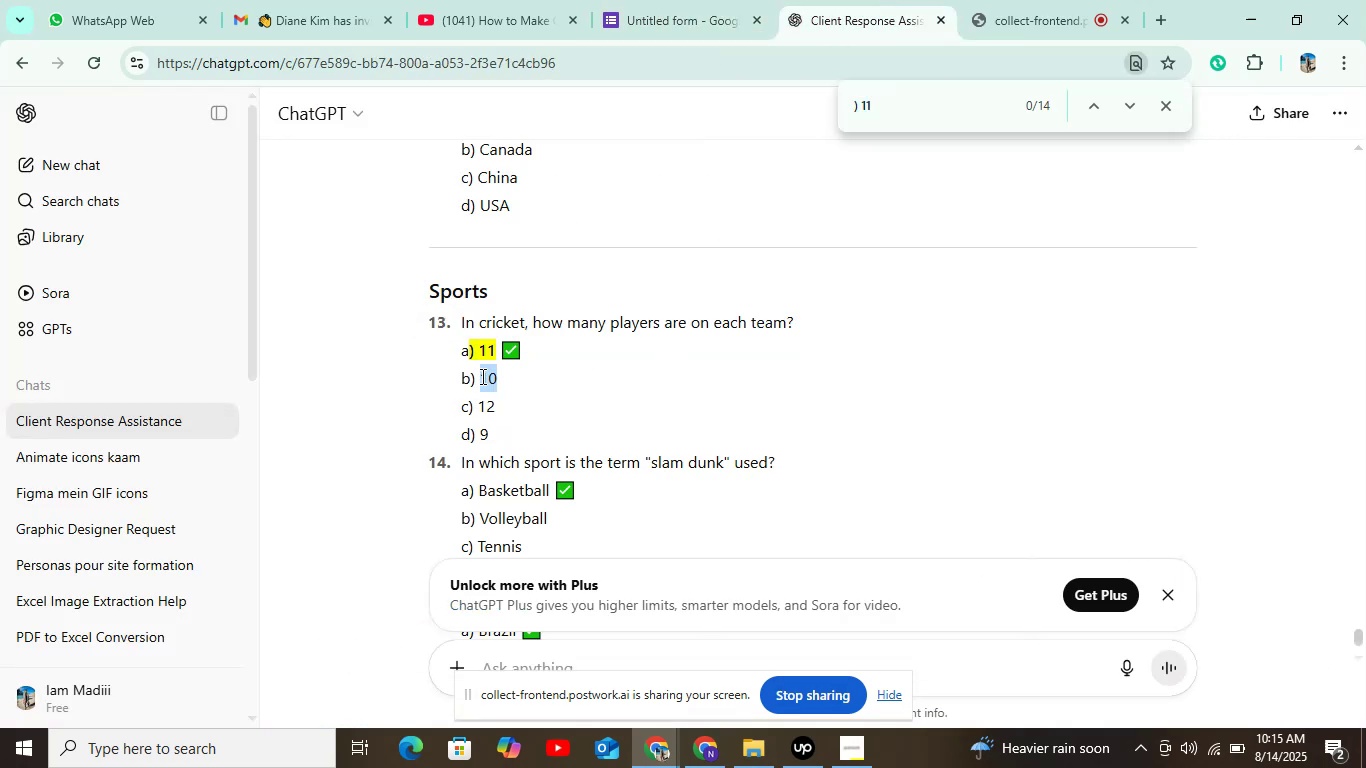 
key(Control+C)
 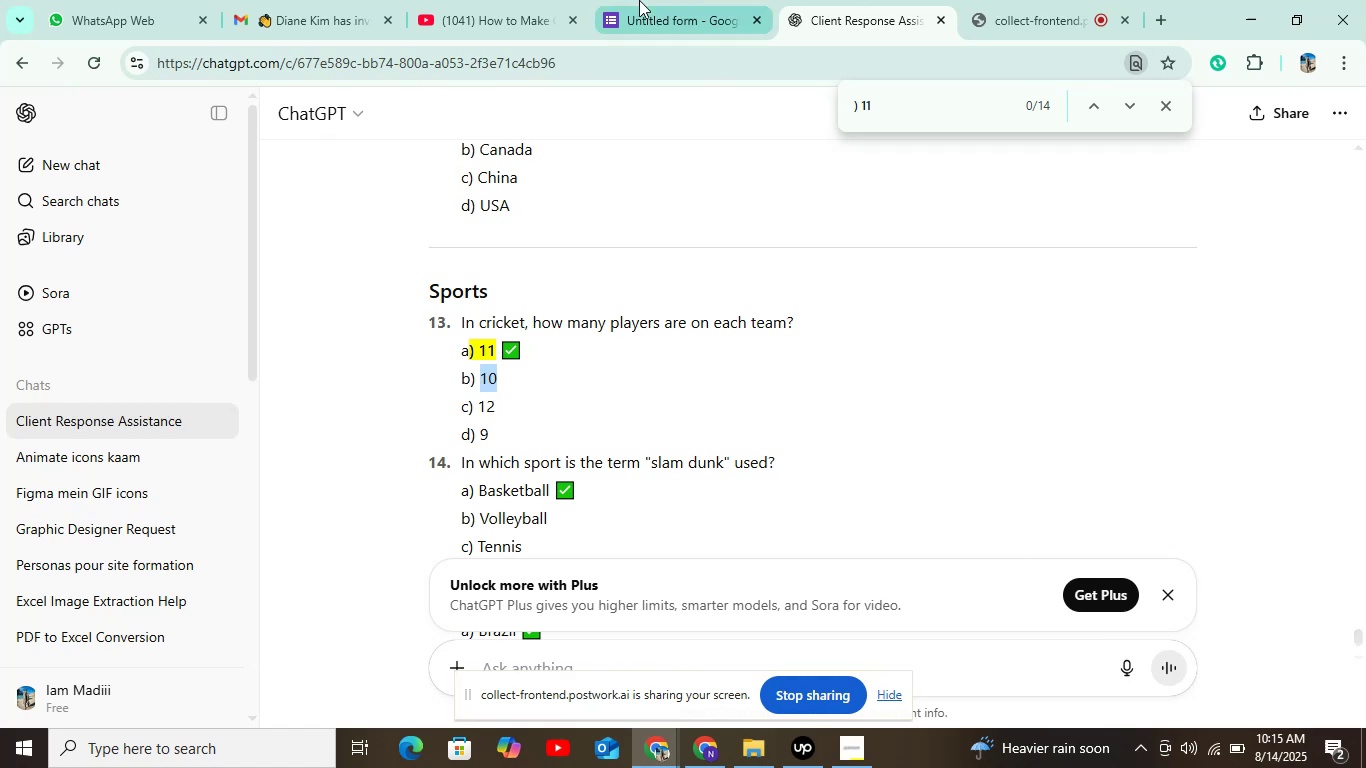 
left_click([640, 0])
 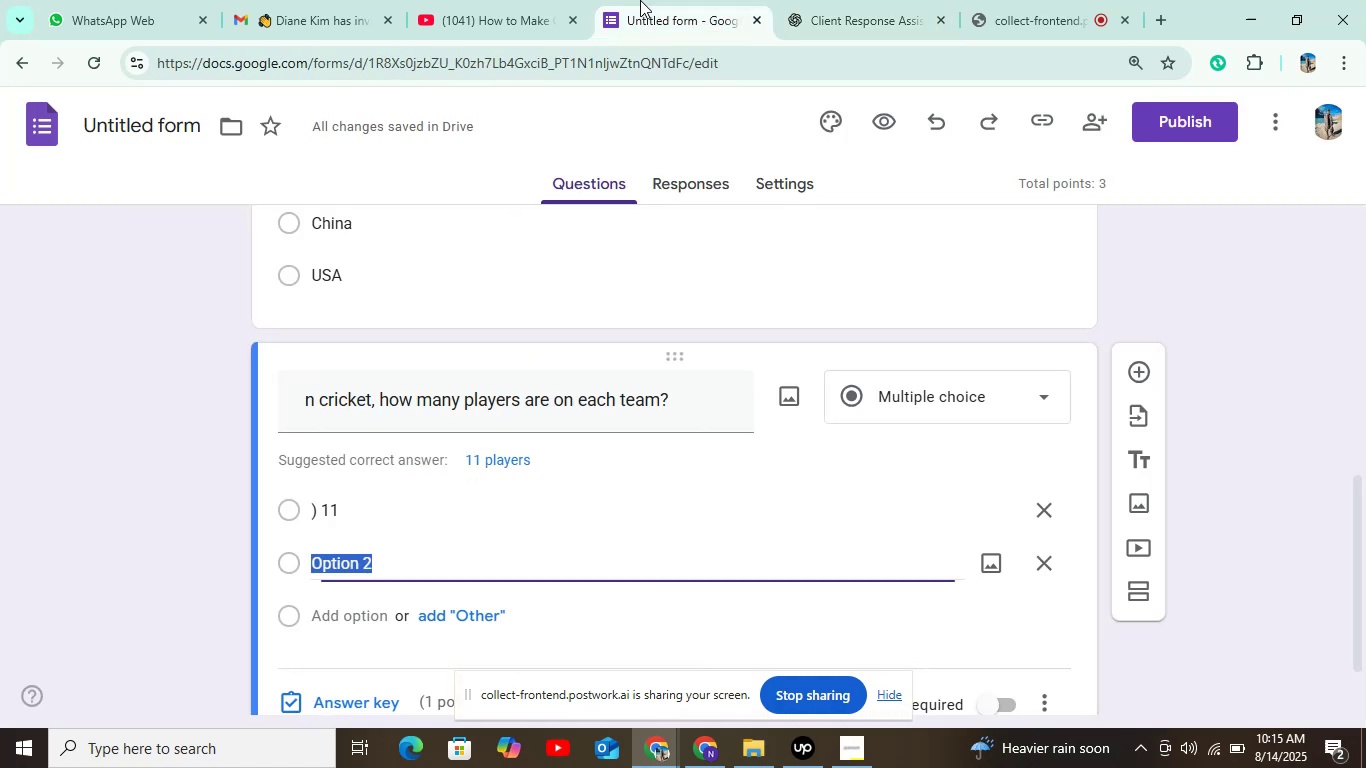 
key(Control+V)
 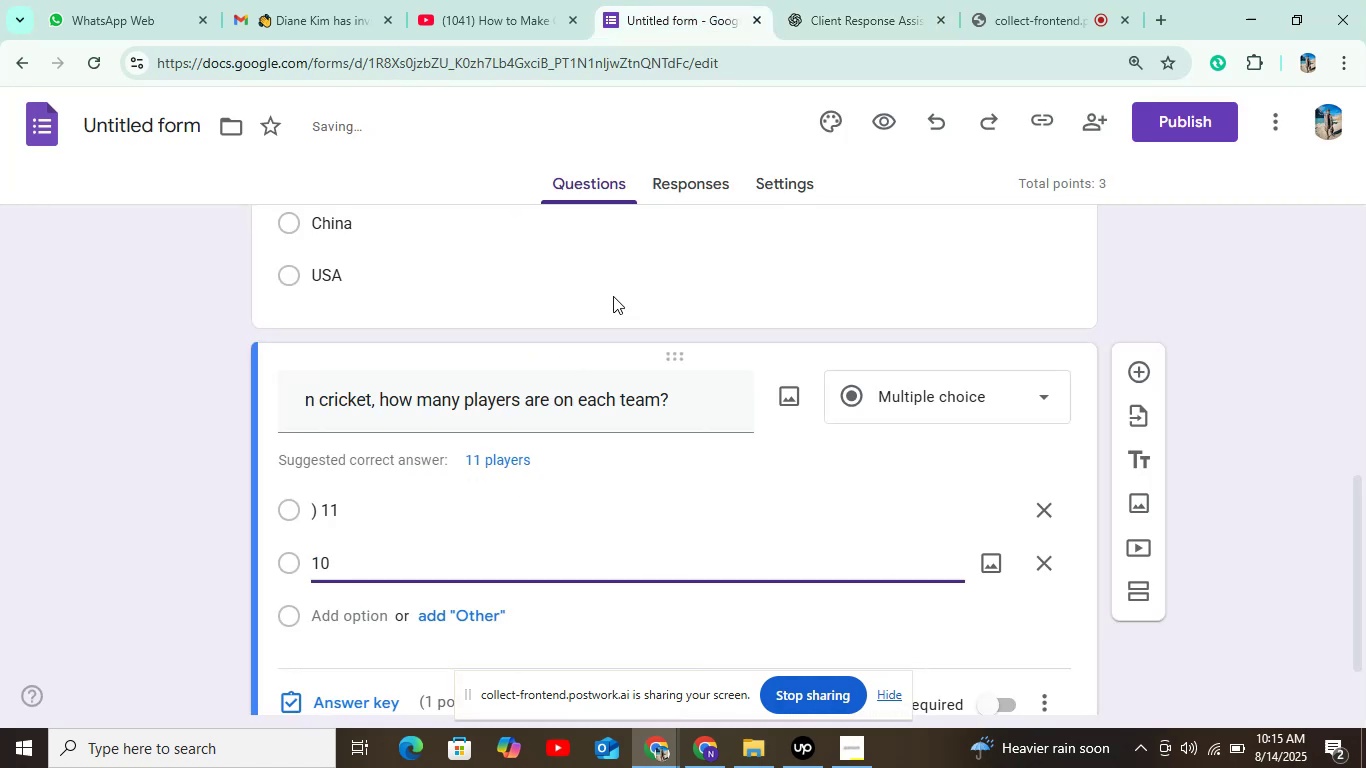 
left_click([883, 0])
 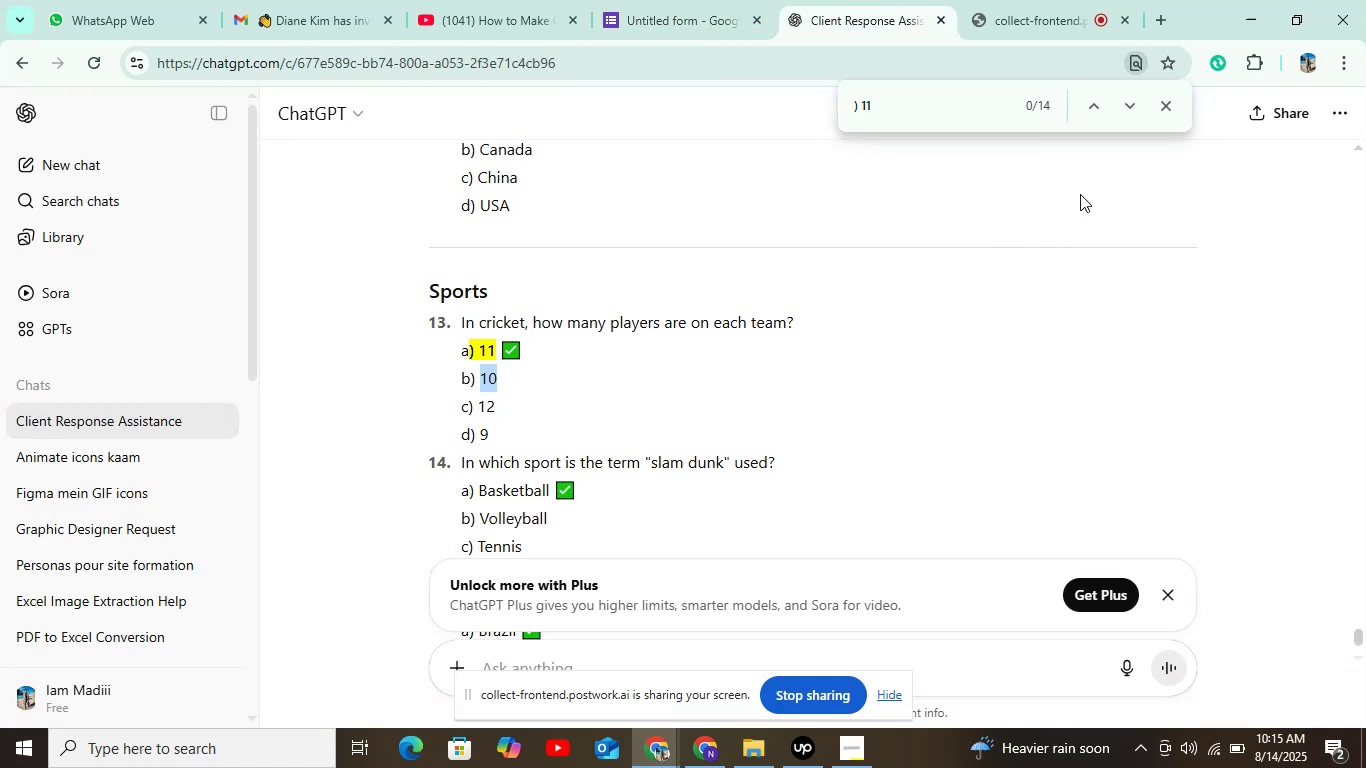 
left_click([1170, 104])
 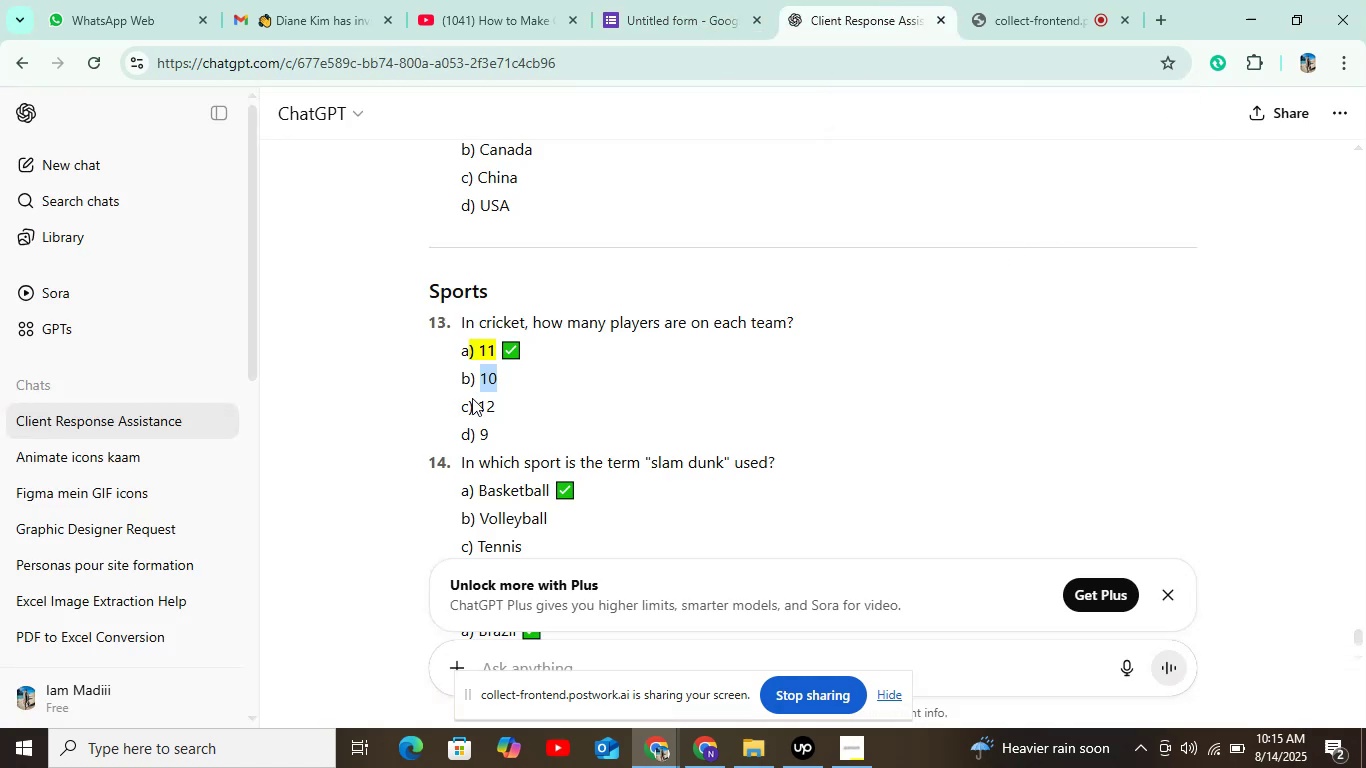 
left_click_drag(start_coordinate=[472, 398], to_coordinate=[537, 410])
 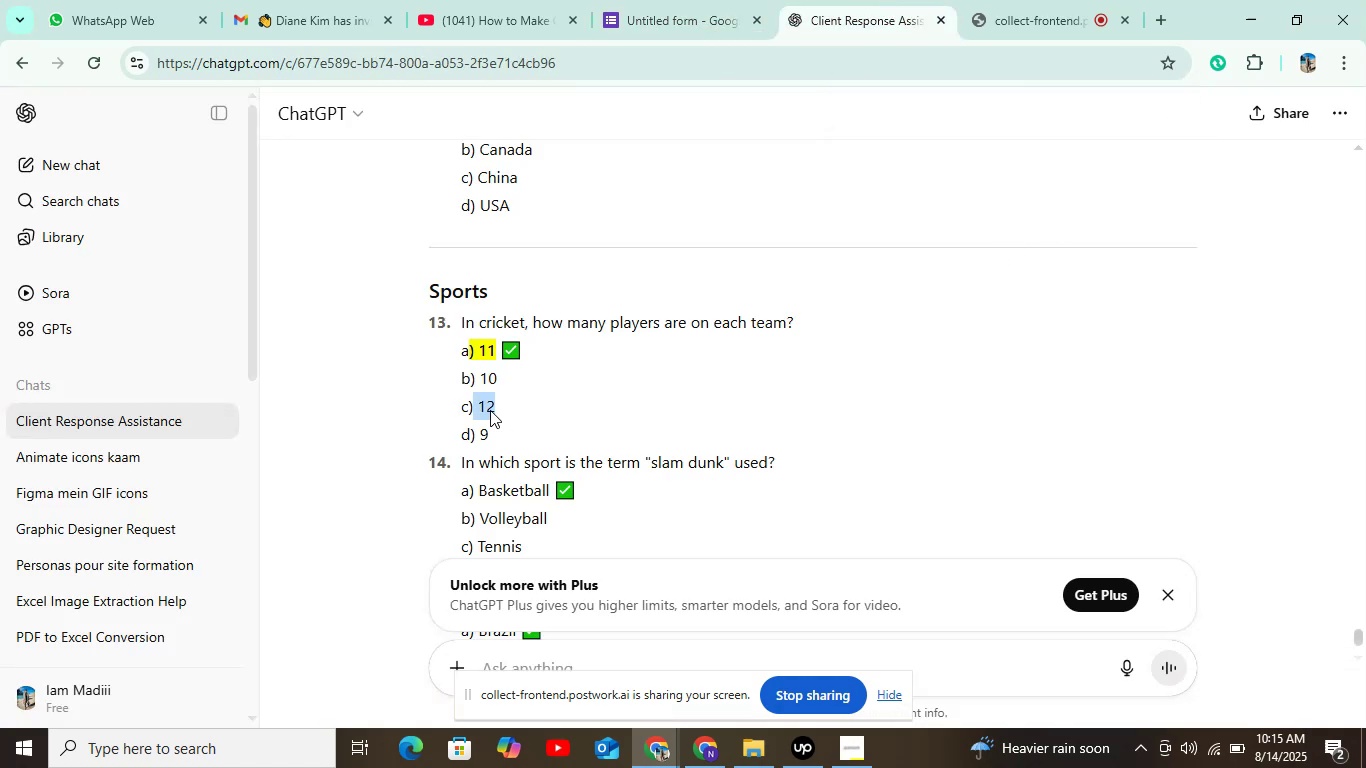 
key(Control+C)
 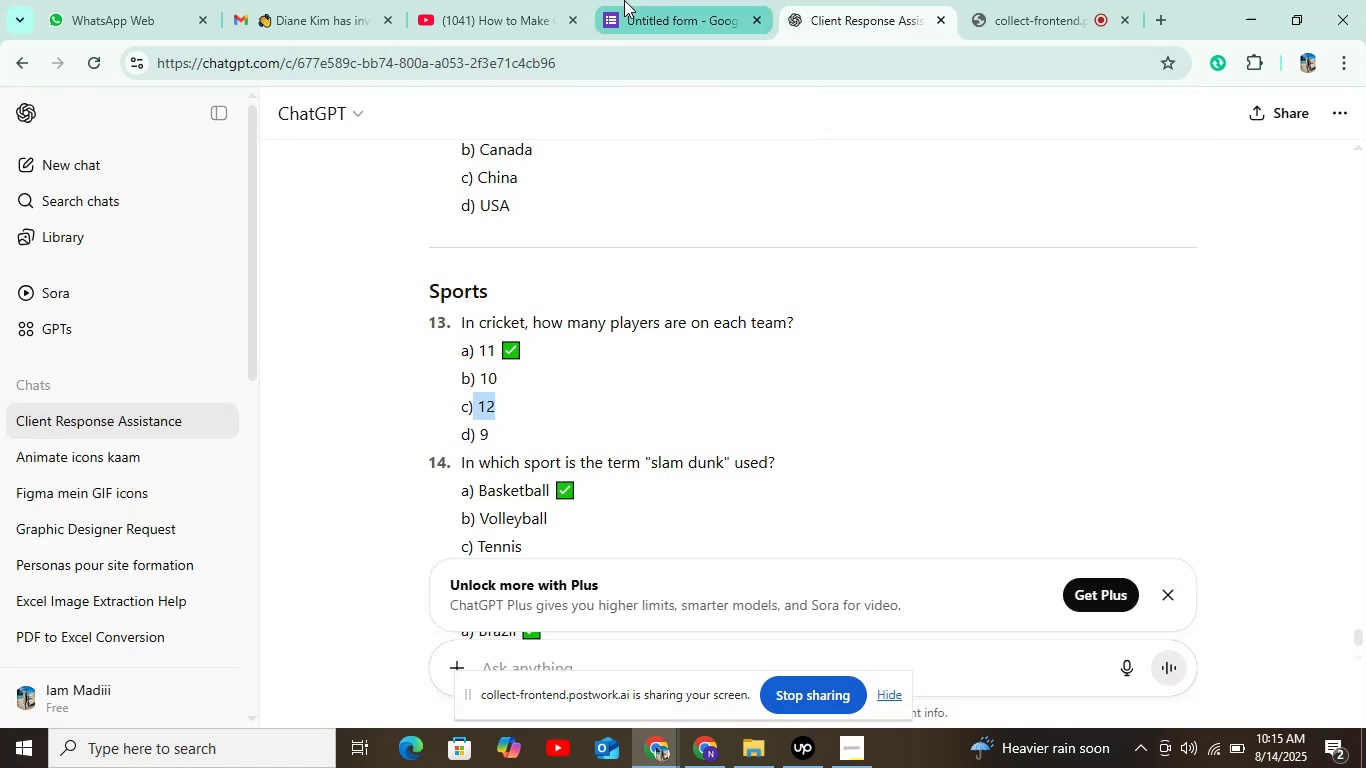 
left_click([624, 0])
 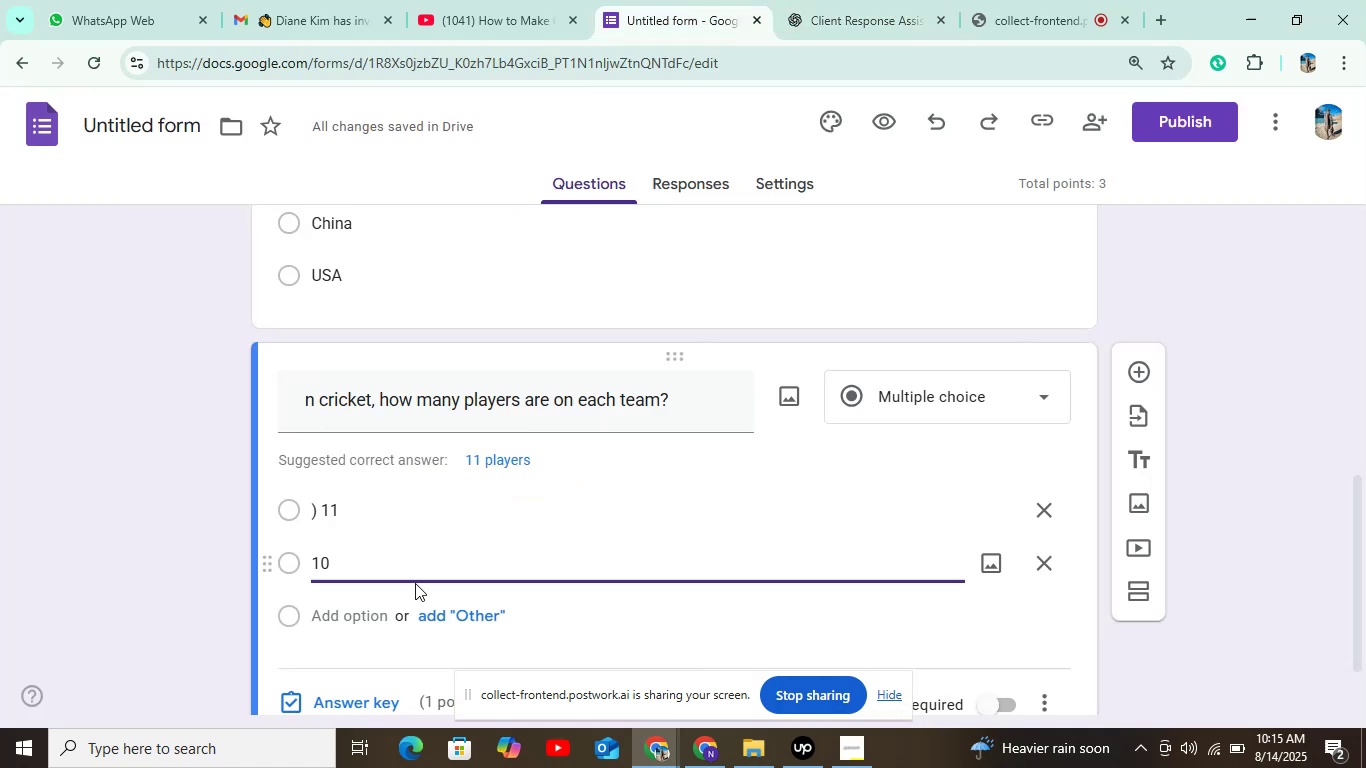 
left_click([349, 637])
 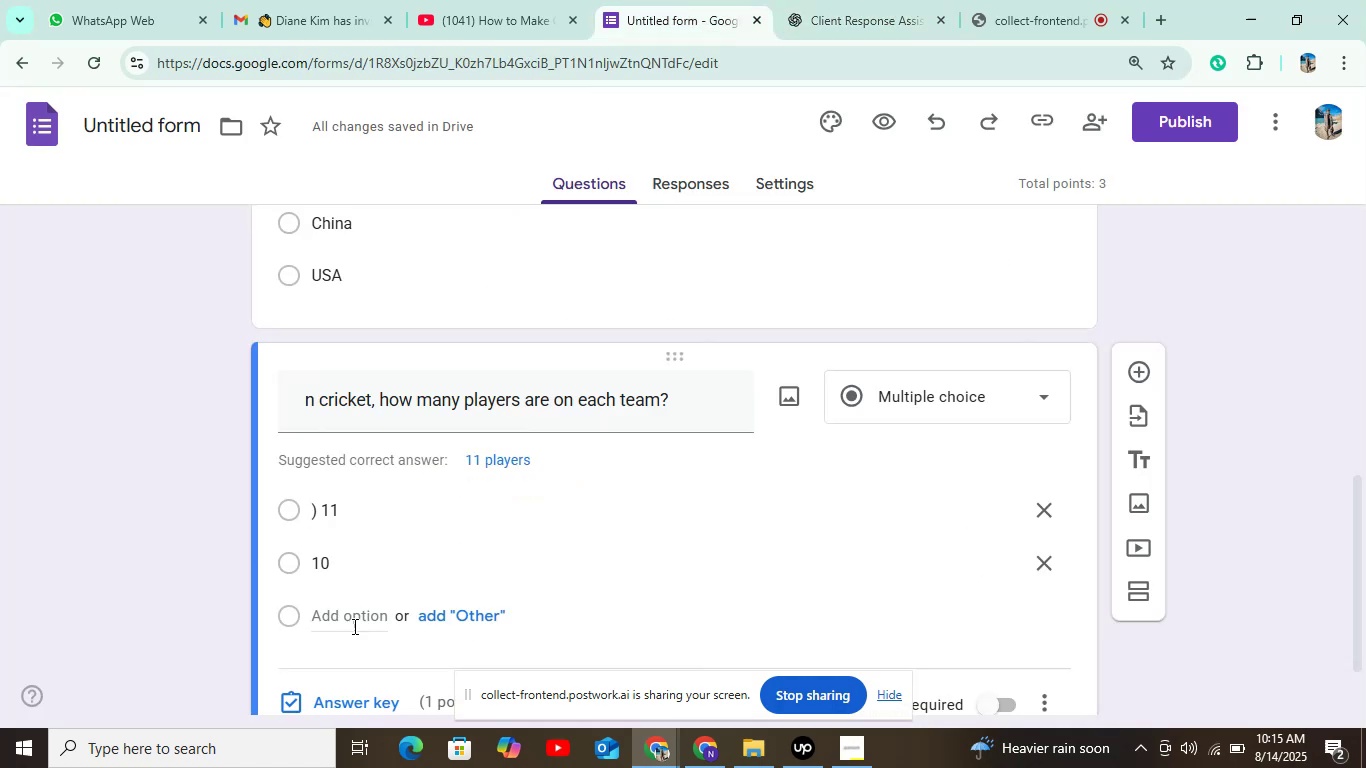 
left_click([354, 623])
 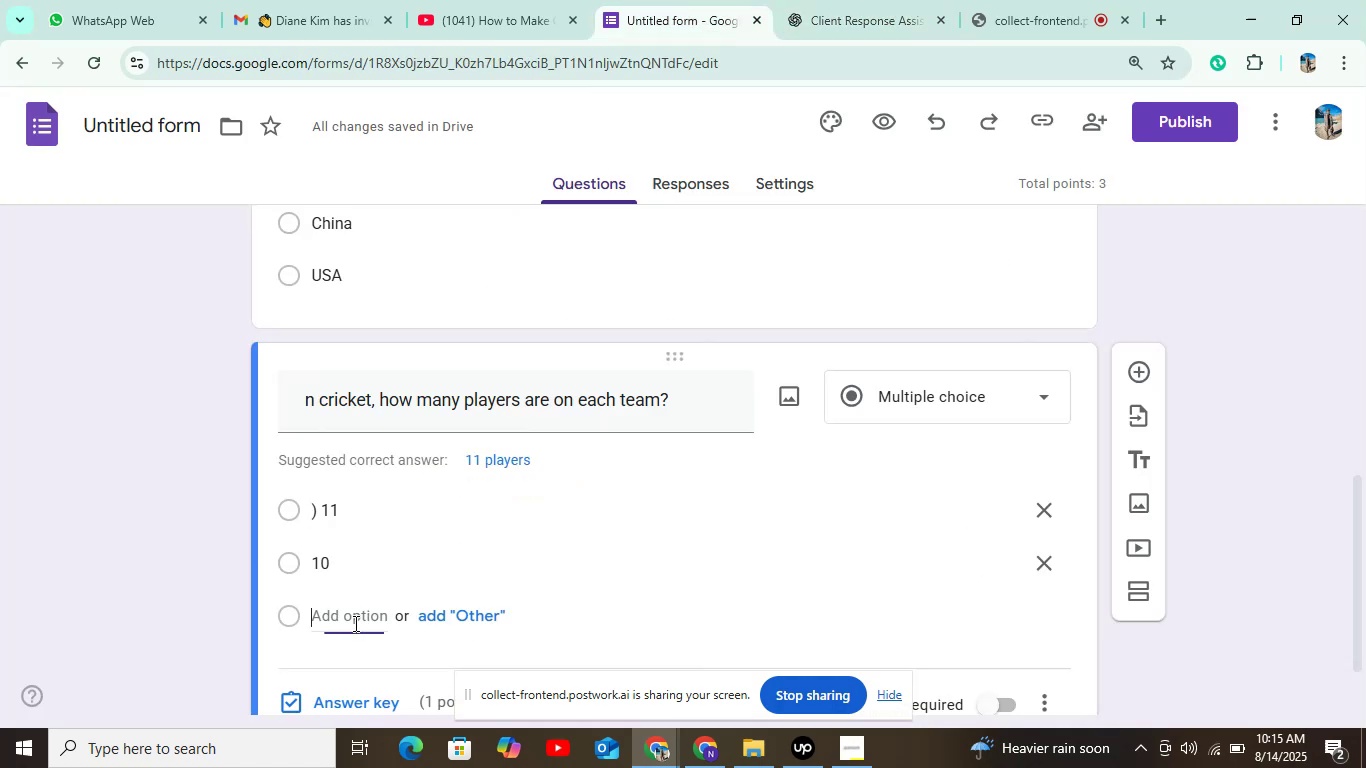 
key(Control+V)
 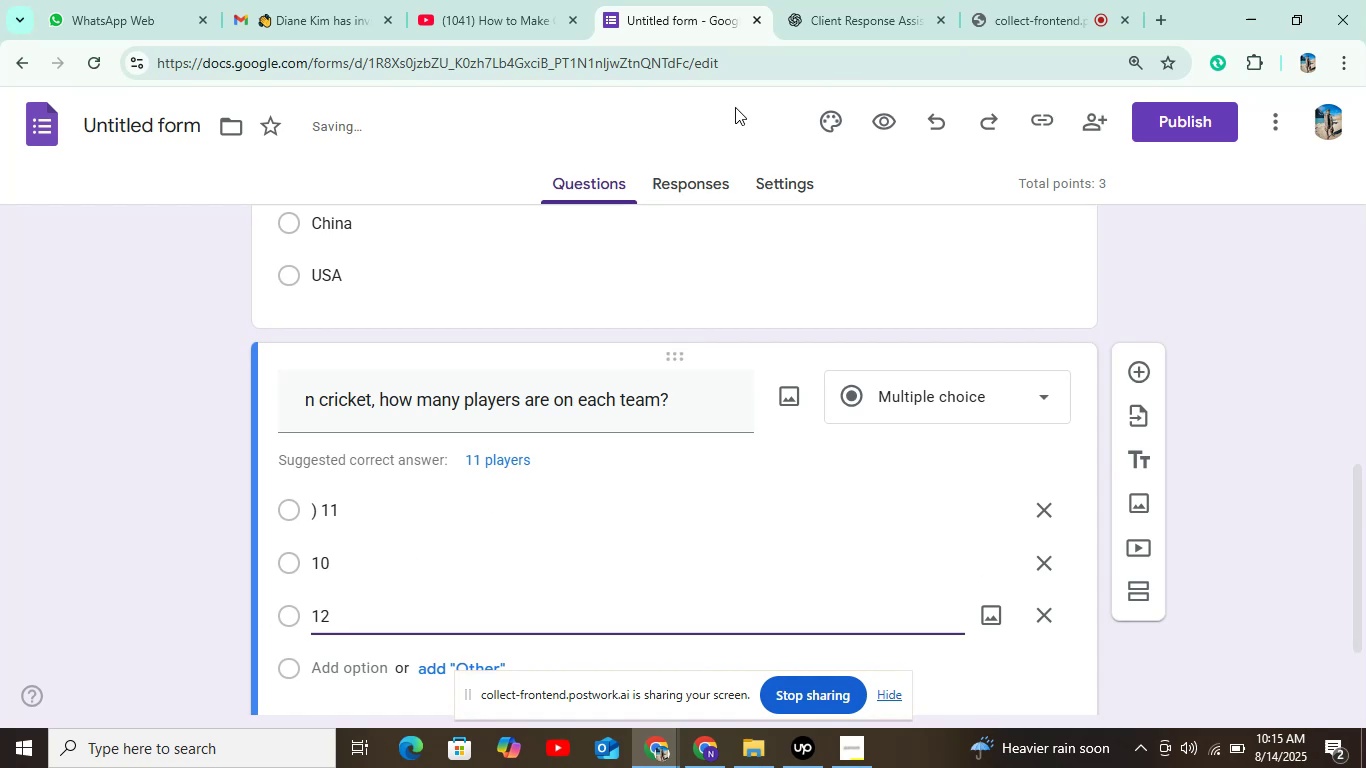 
left_click([833, 44])
 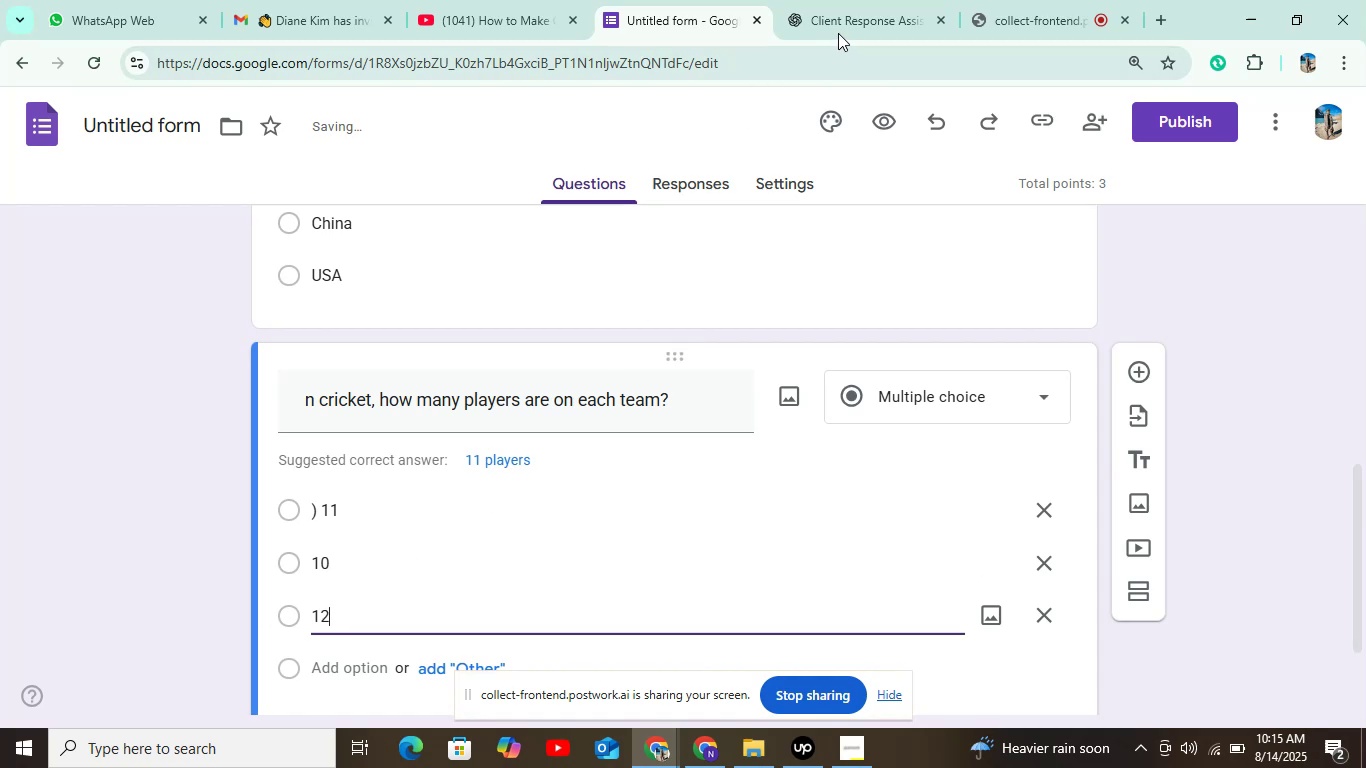 
left_click([840, 24])
 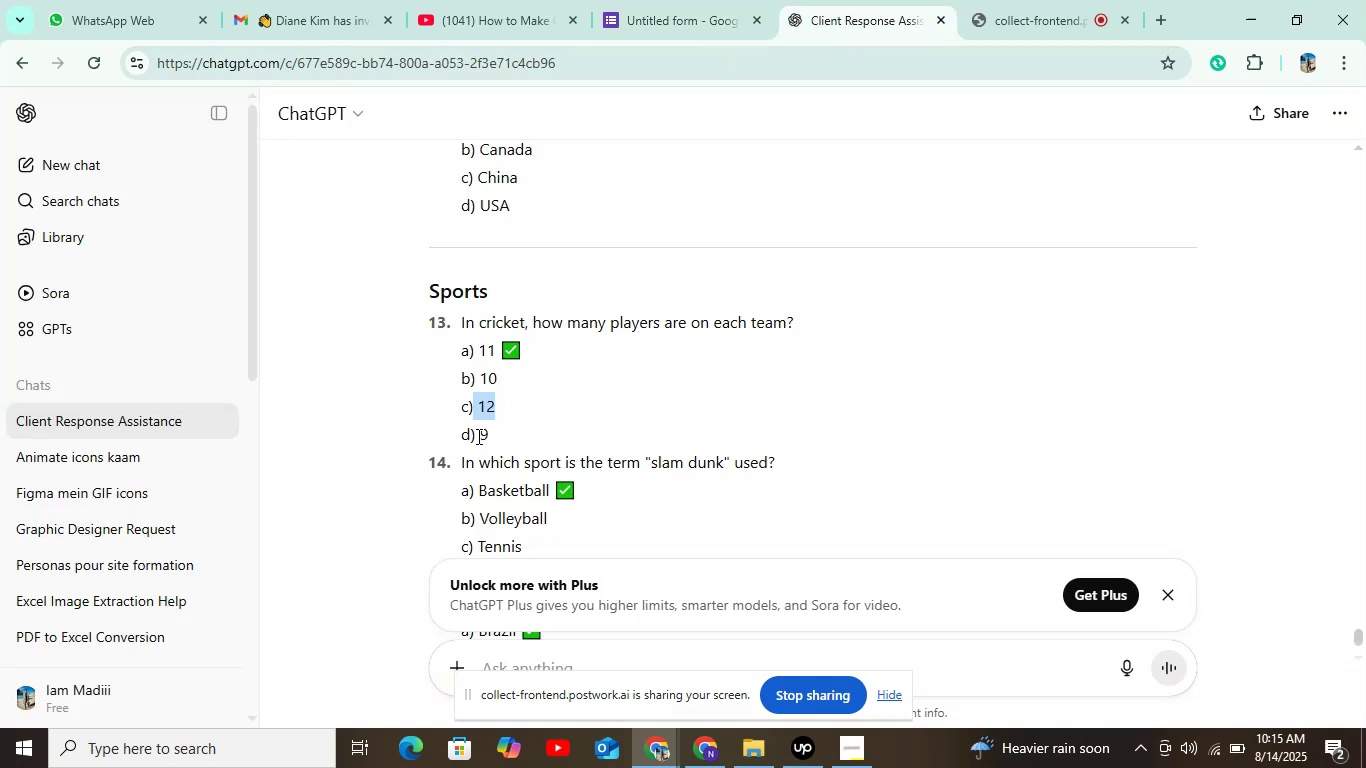 
left_click_drag(start_coordinate=[480, 436], to_coordinate=[502, 433])
 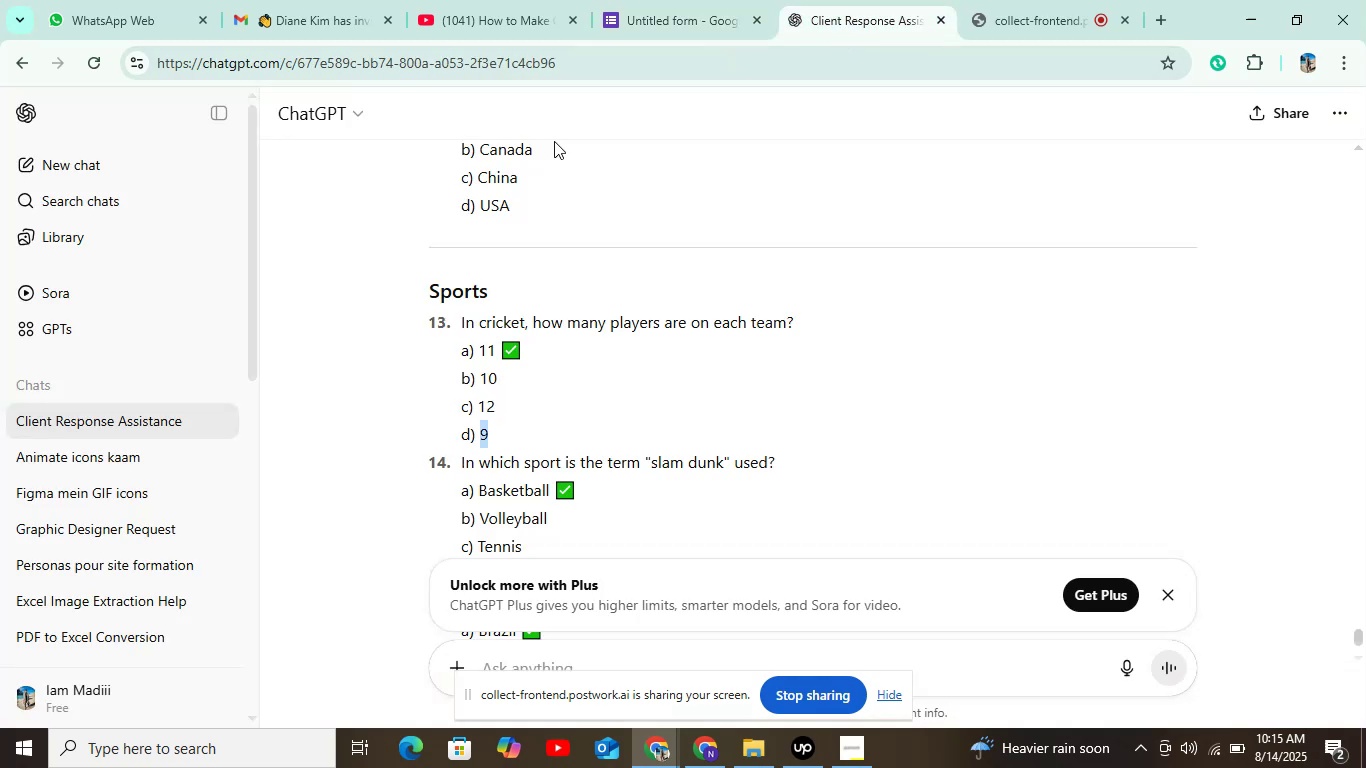 
key(Control+C)
 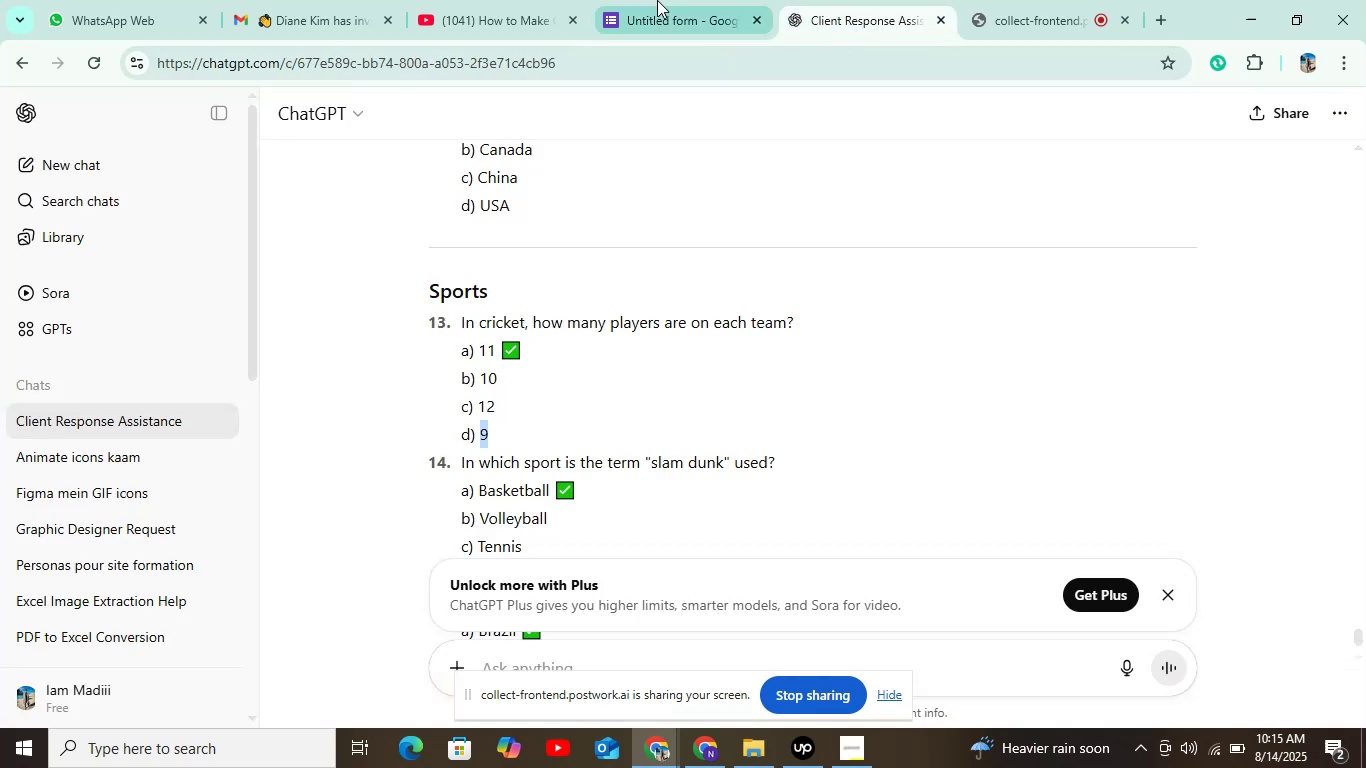 
left_click([658, 0])
 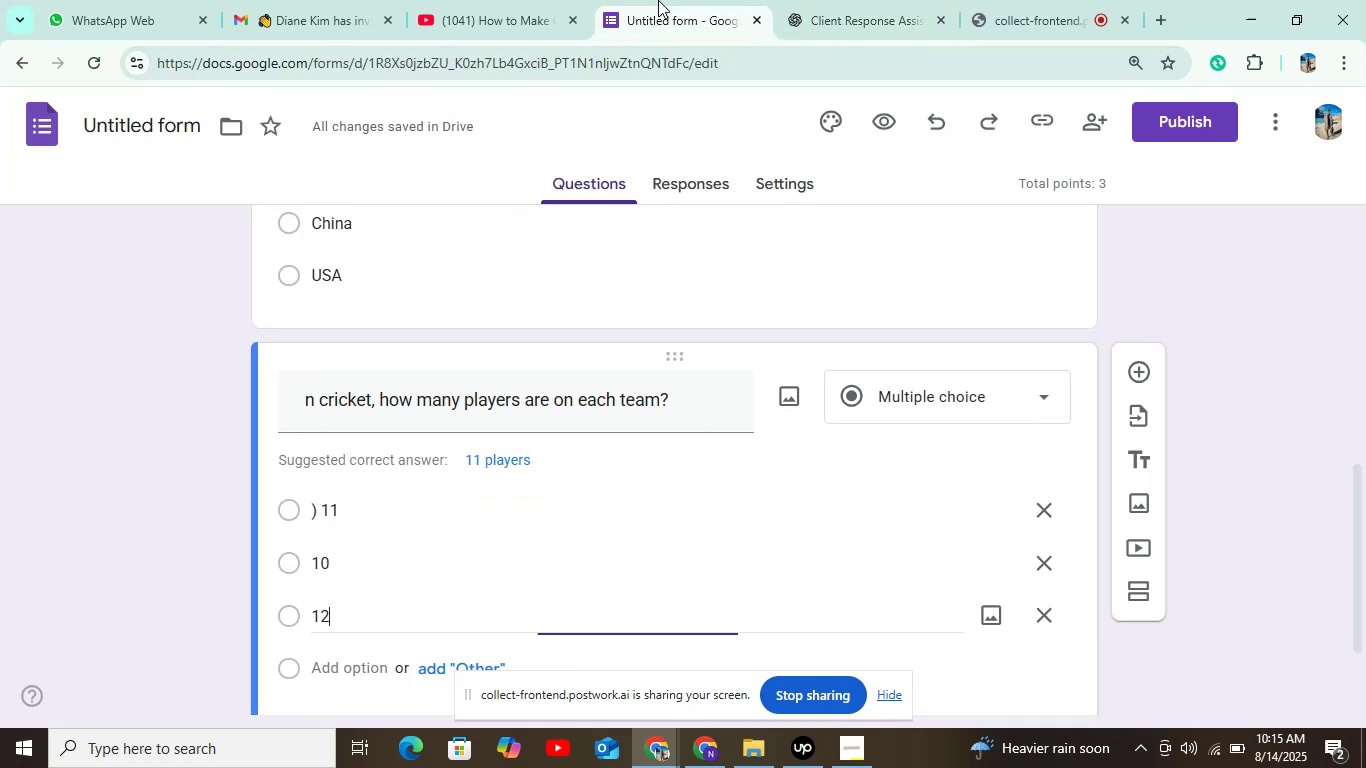 
hold_key(key=ControlLeft, duration=0.81)
 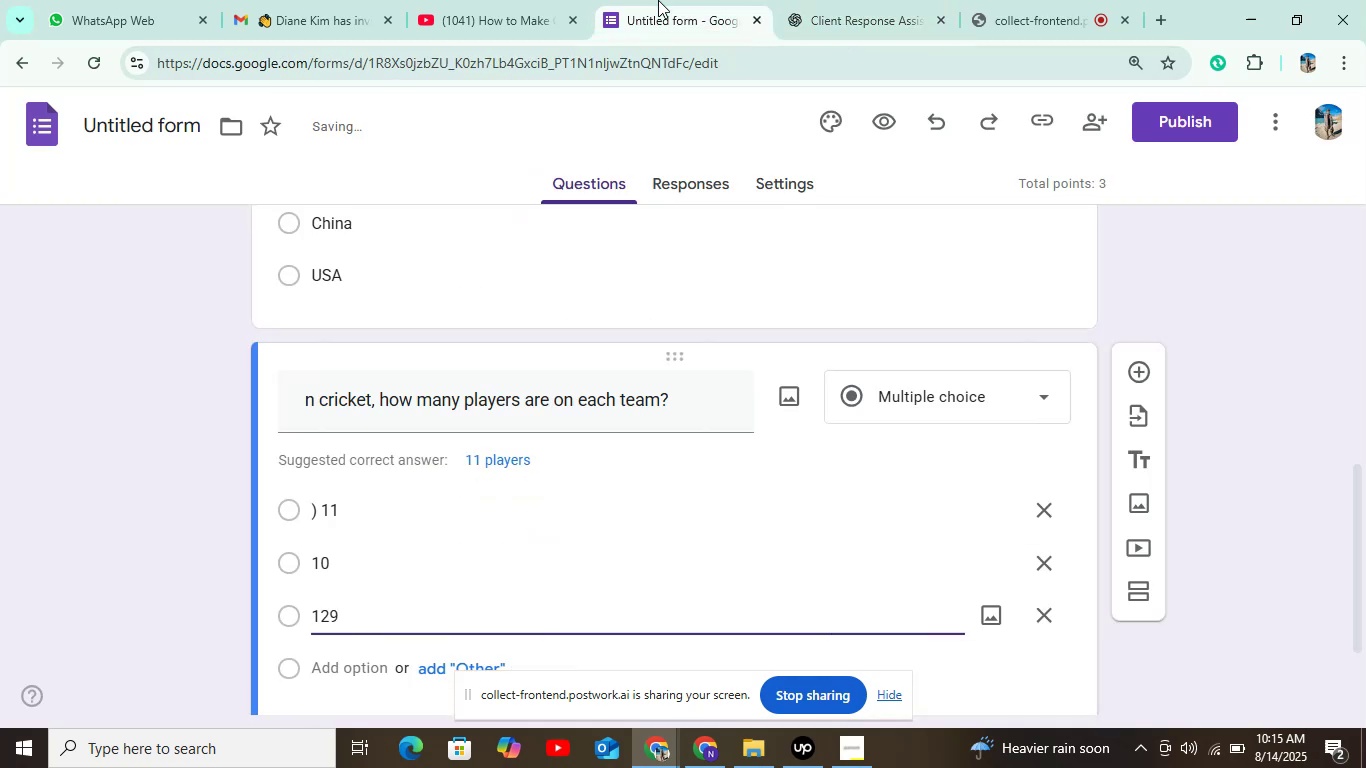 
hold_key(key=V, duration=0.31)
 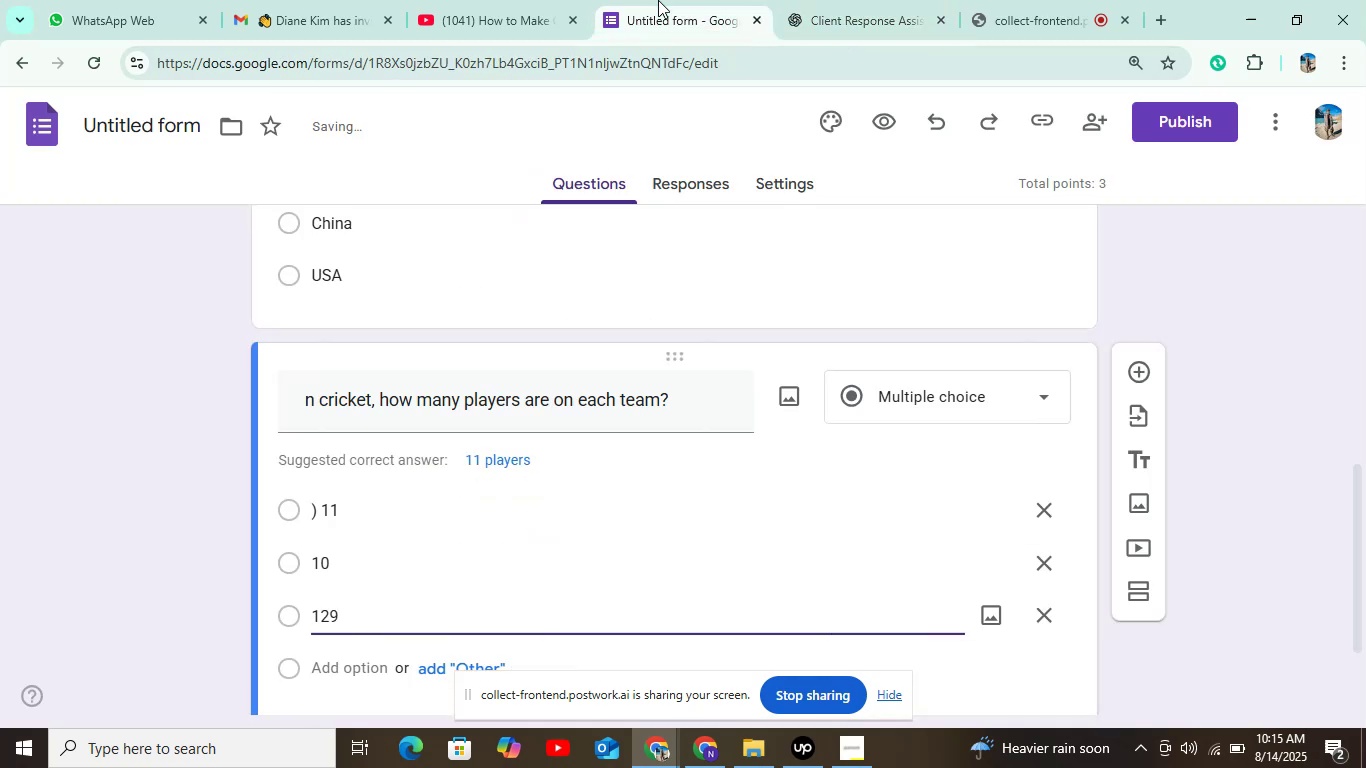 
left_click_drag(start_coordinate=[658, 0], to_coordinate=[541, 225])
 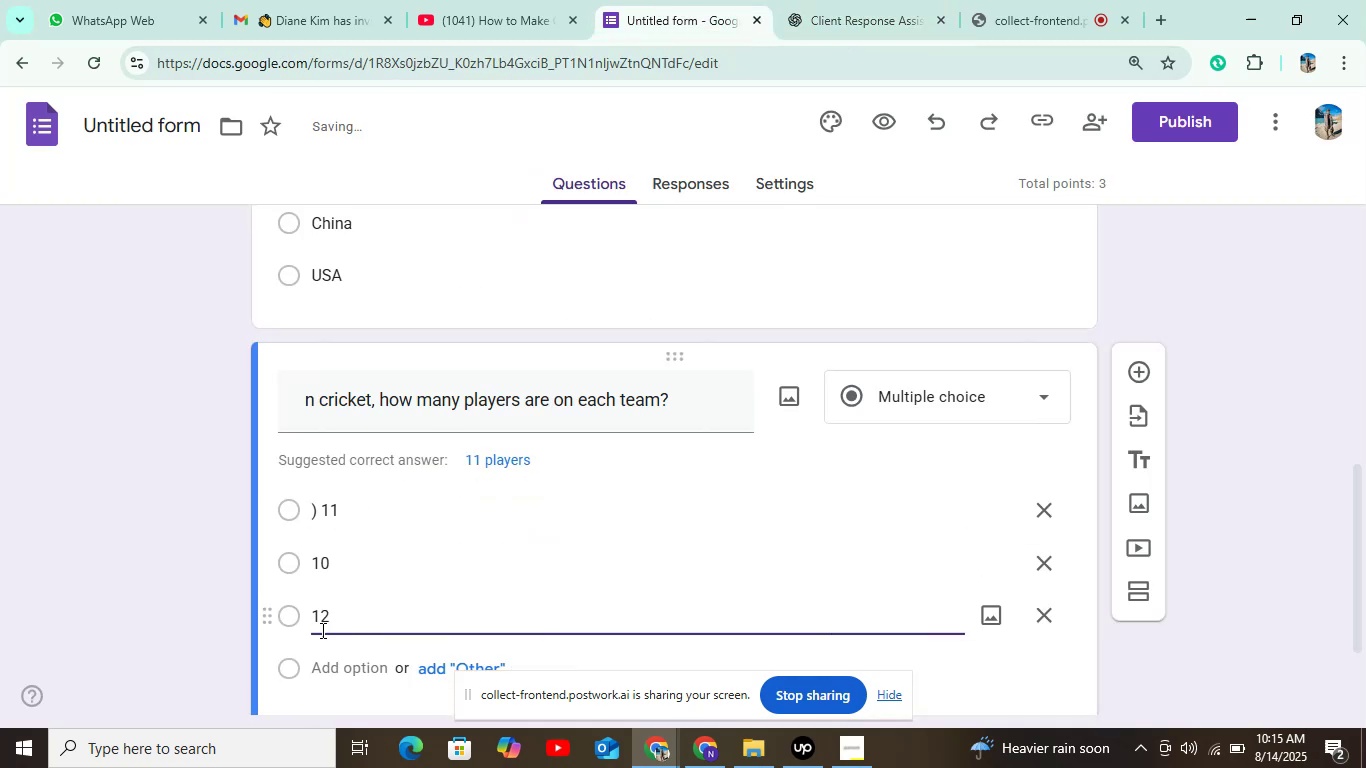 
key(Backspace)
 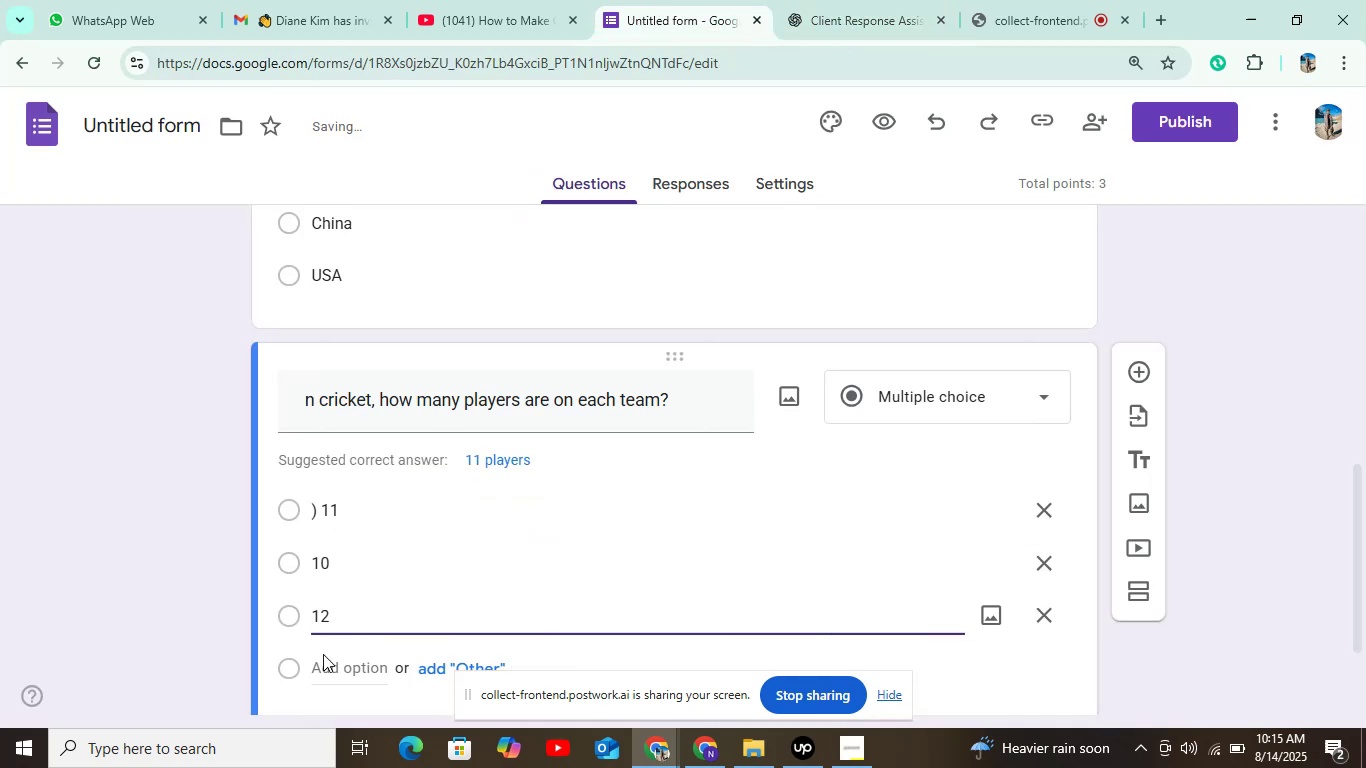 
left_click([326, 668])
 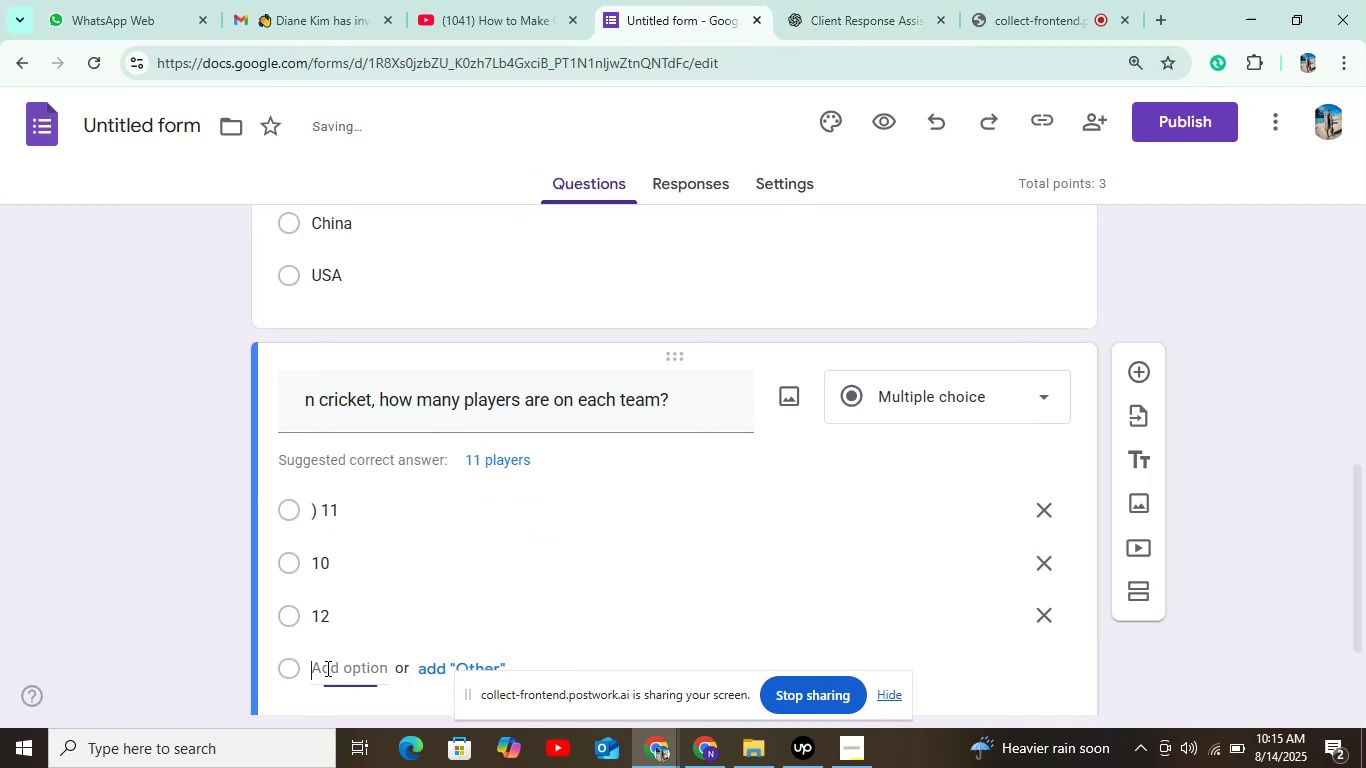 
key(Control+V)
 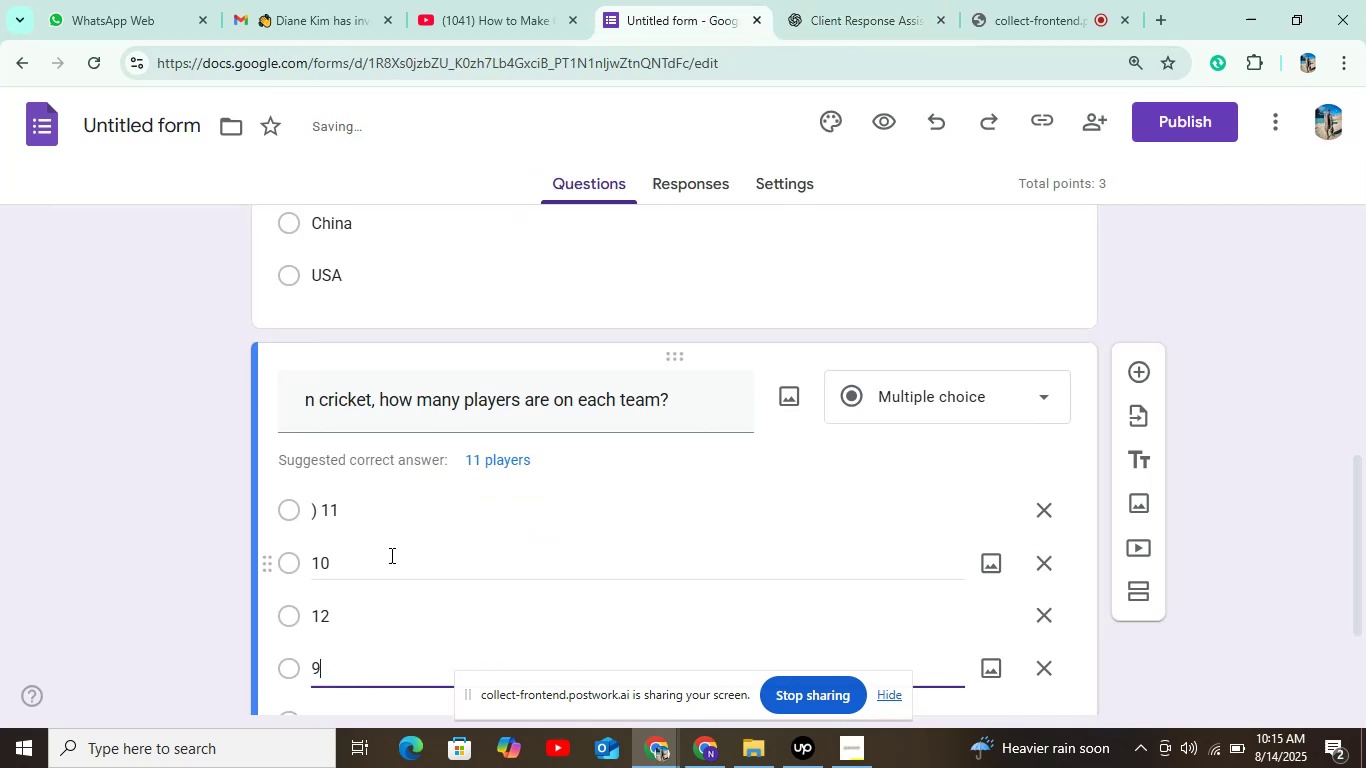 
scroll: coordinate [439, 504], scroll_direction: down, amount: 5.0
 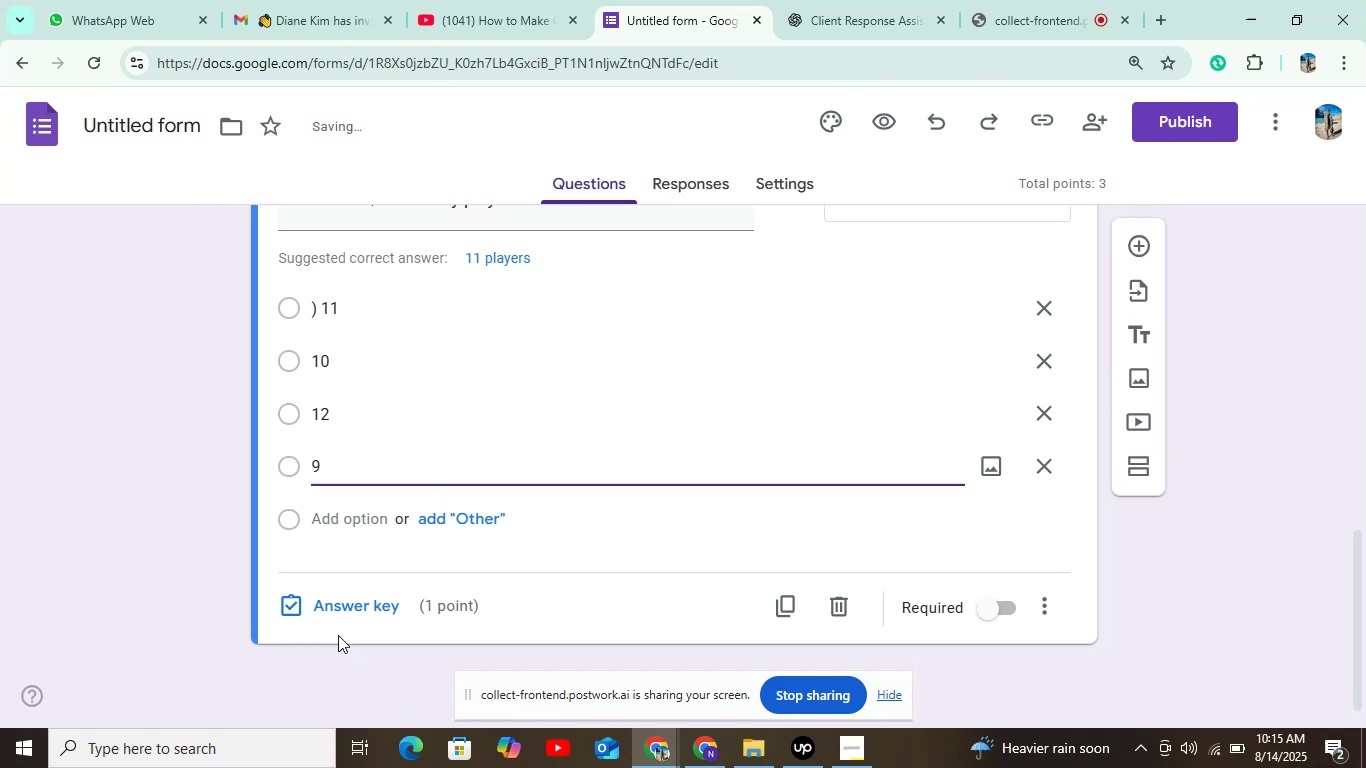 
left_click([345, 617])
 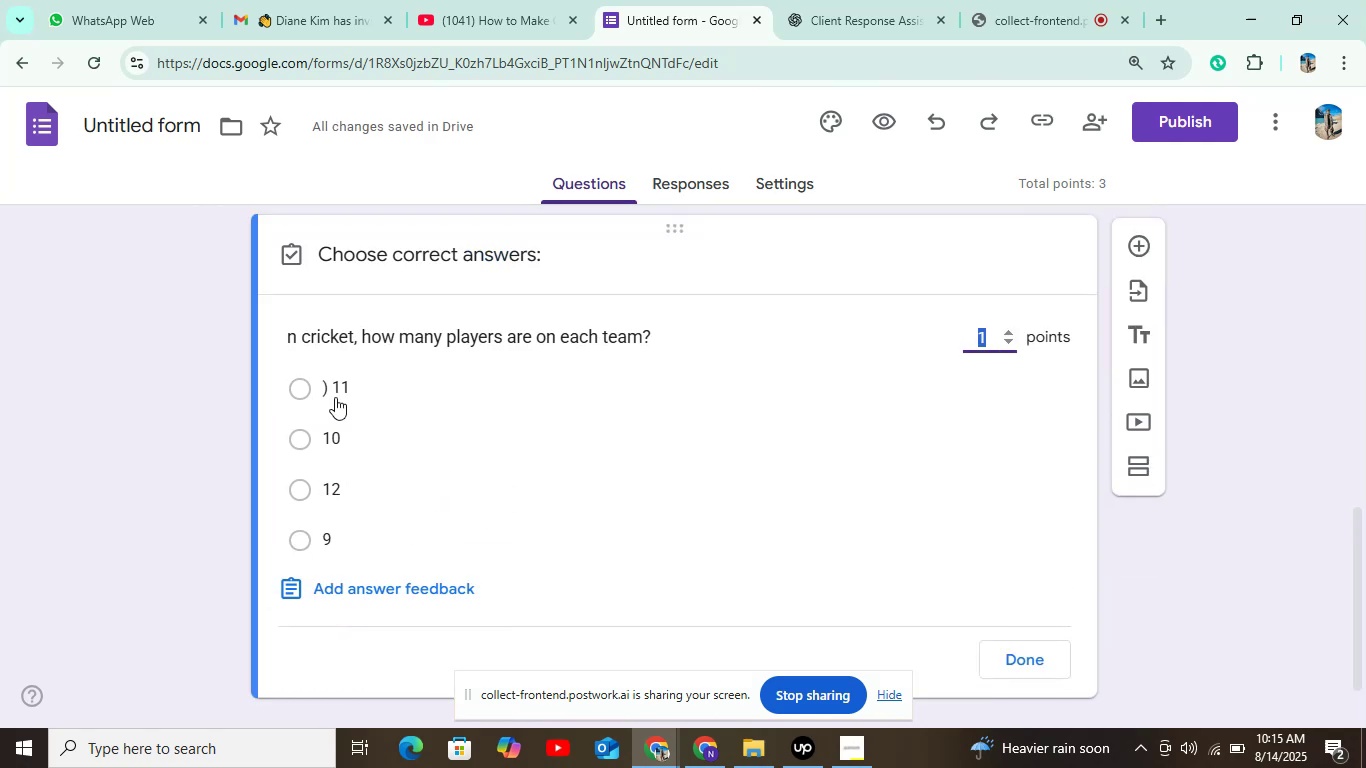 
left_click([313, 387])
 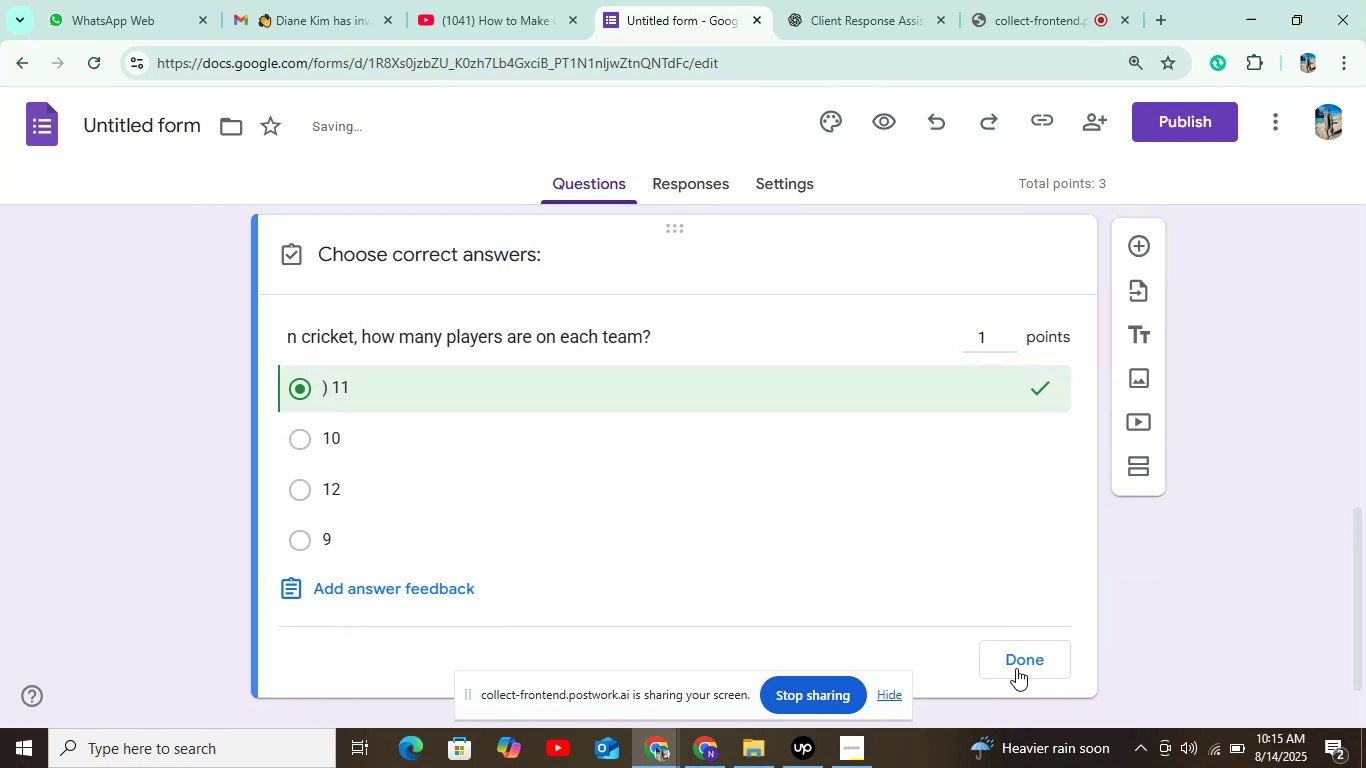 
left_click([1013, 656])
 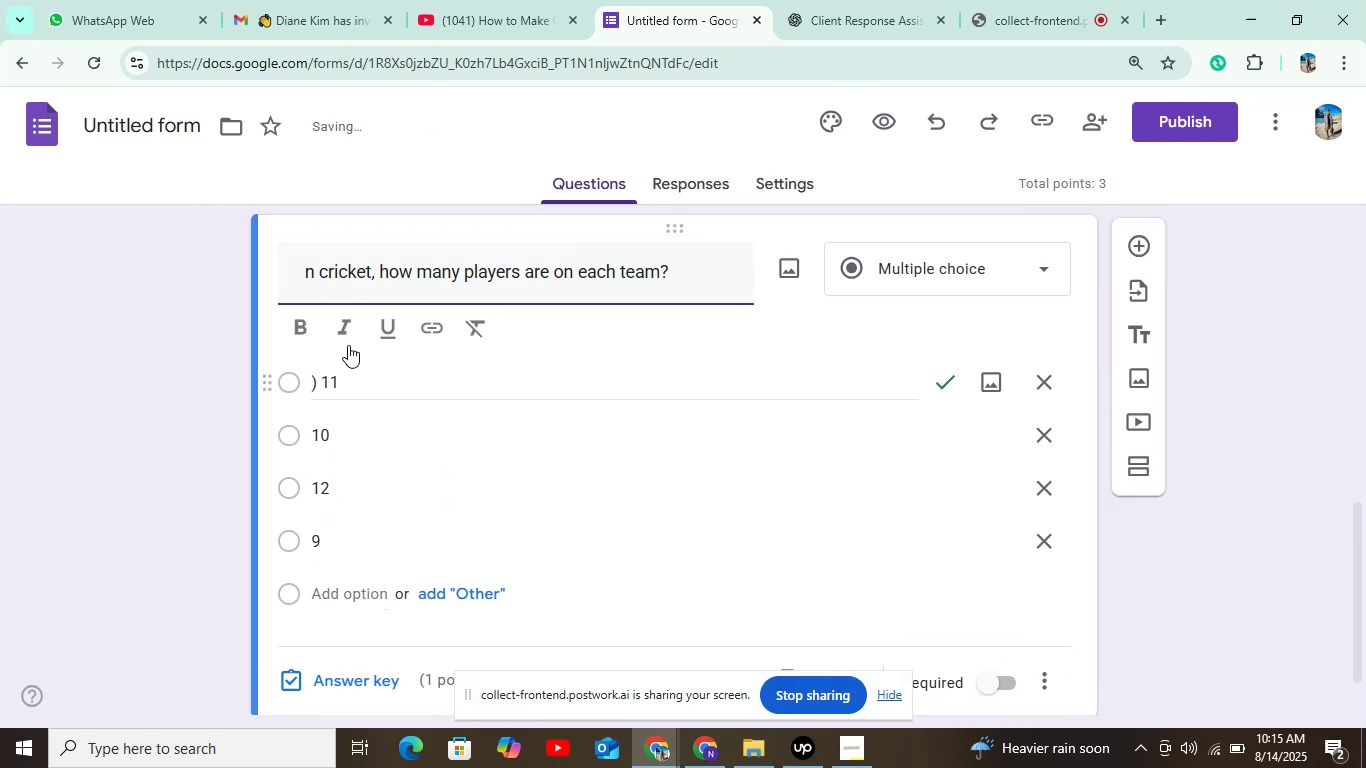 
left_click([320, 383])
 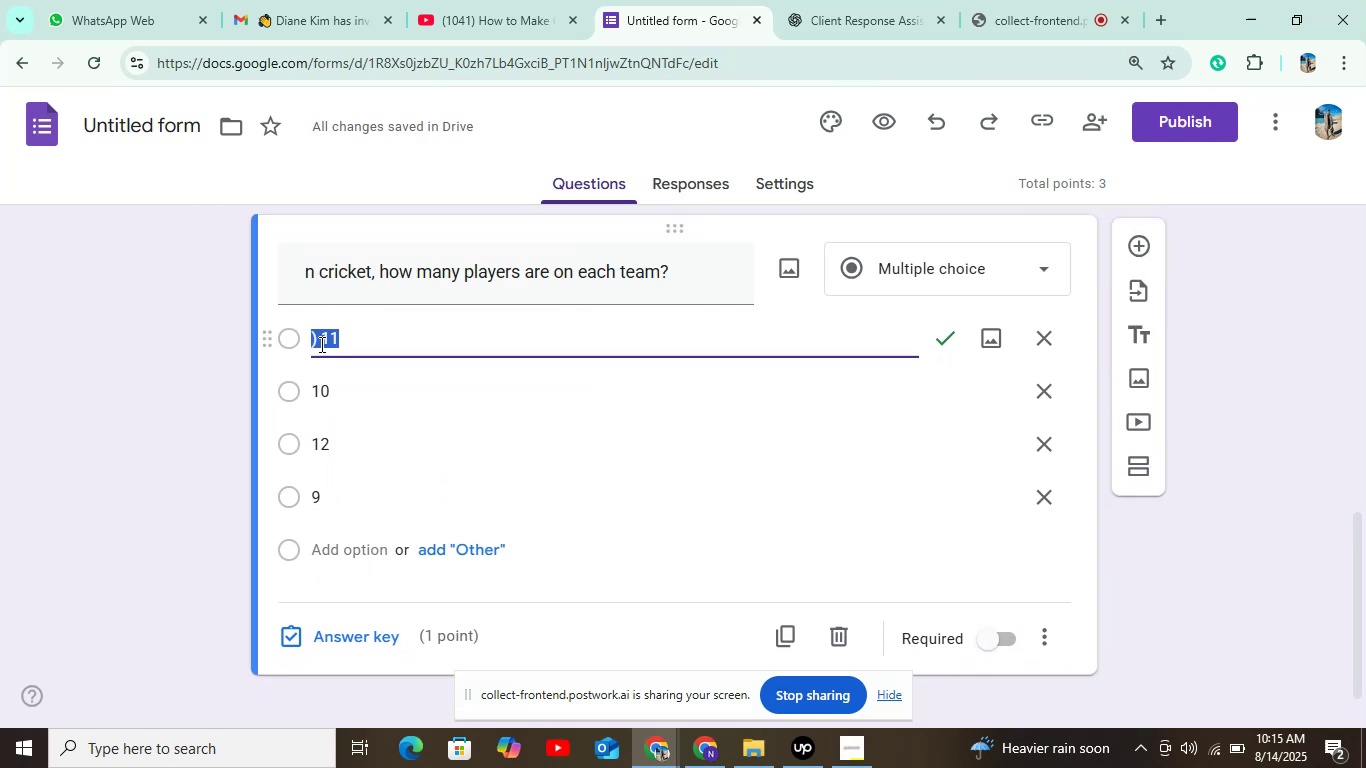 
left_click([320, 339])
 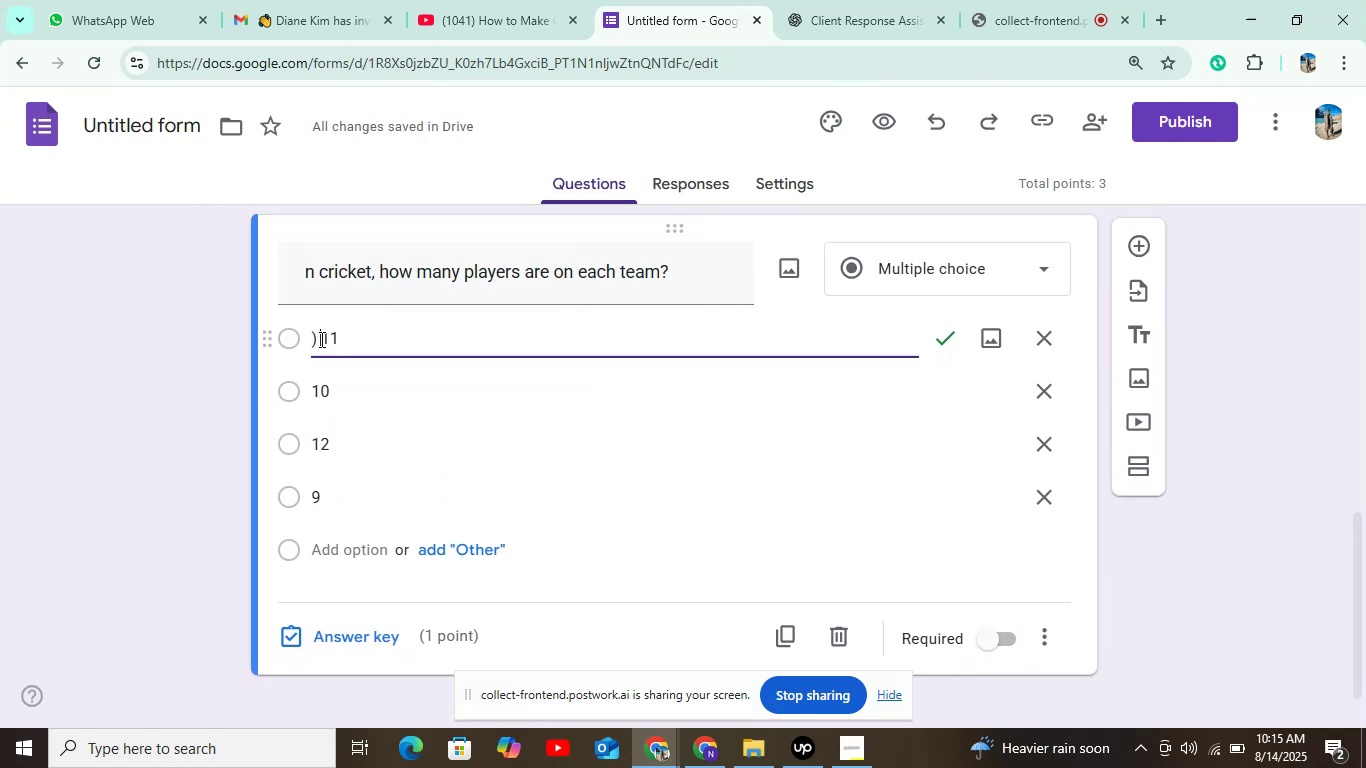 
key(Delete)
 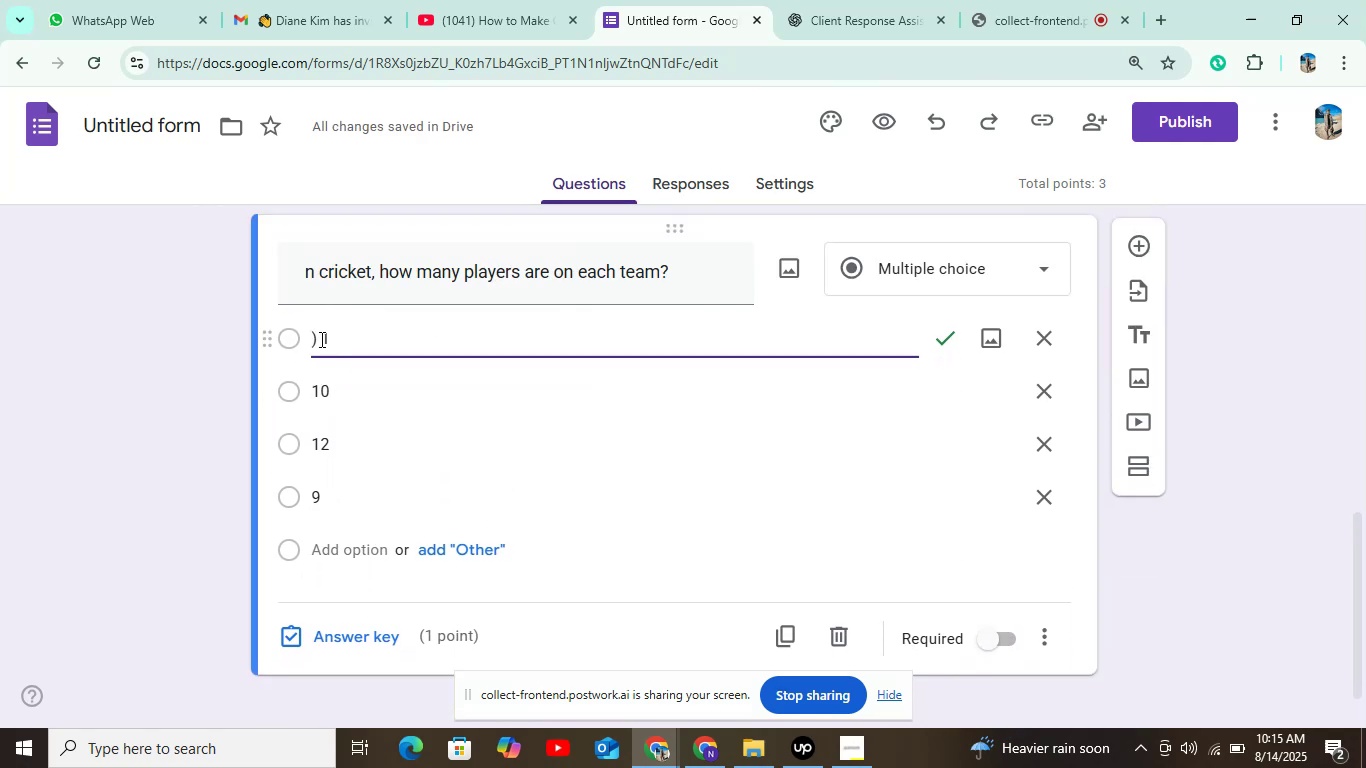 
key(Backspace)
 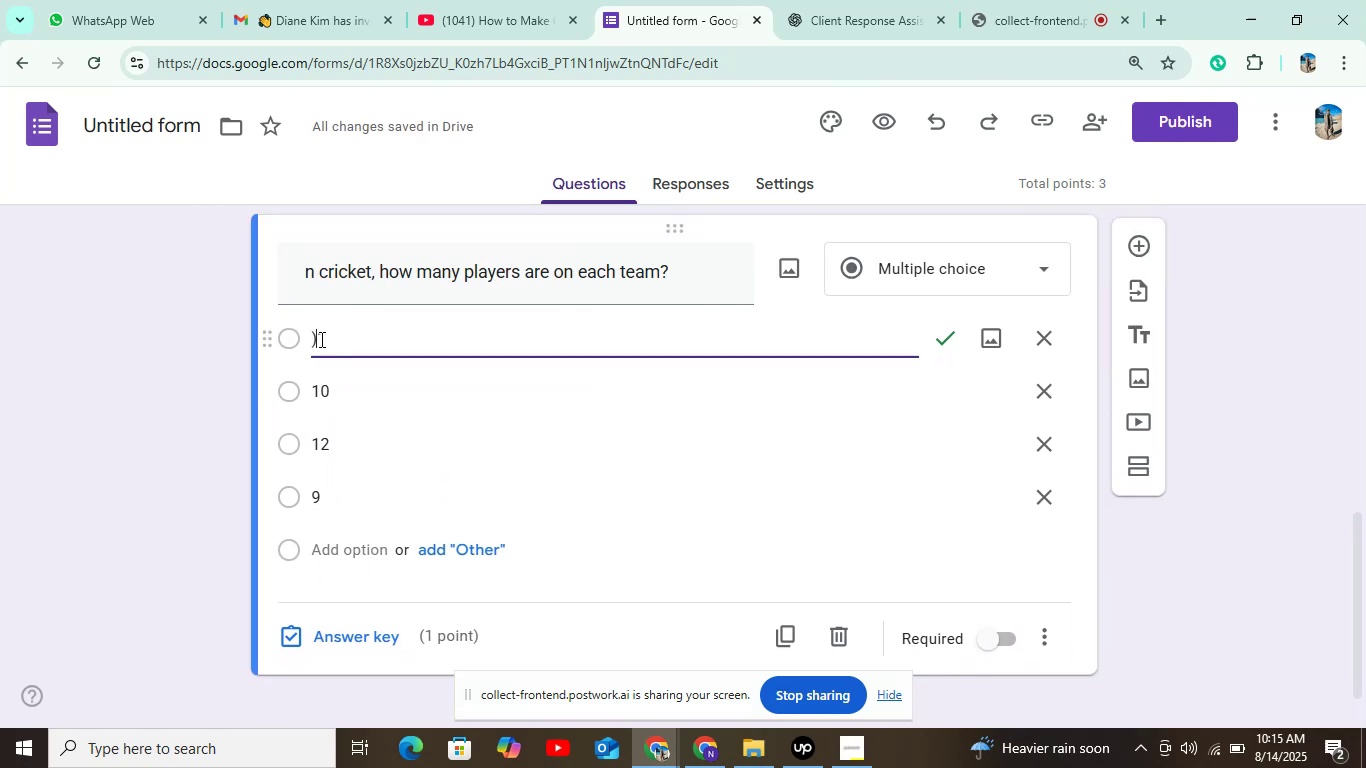 
key(Backspace)
 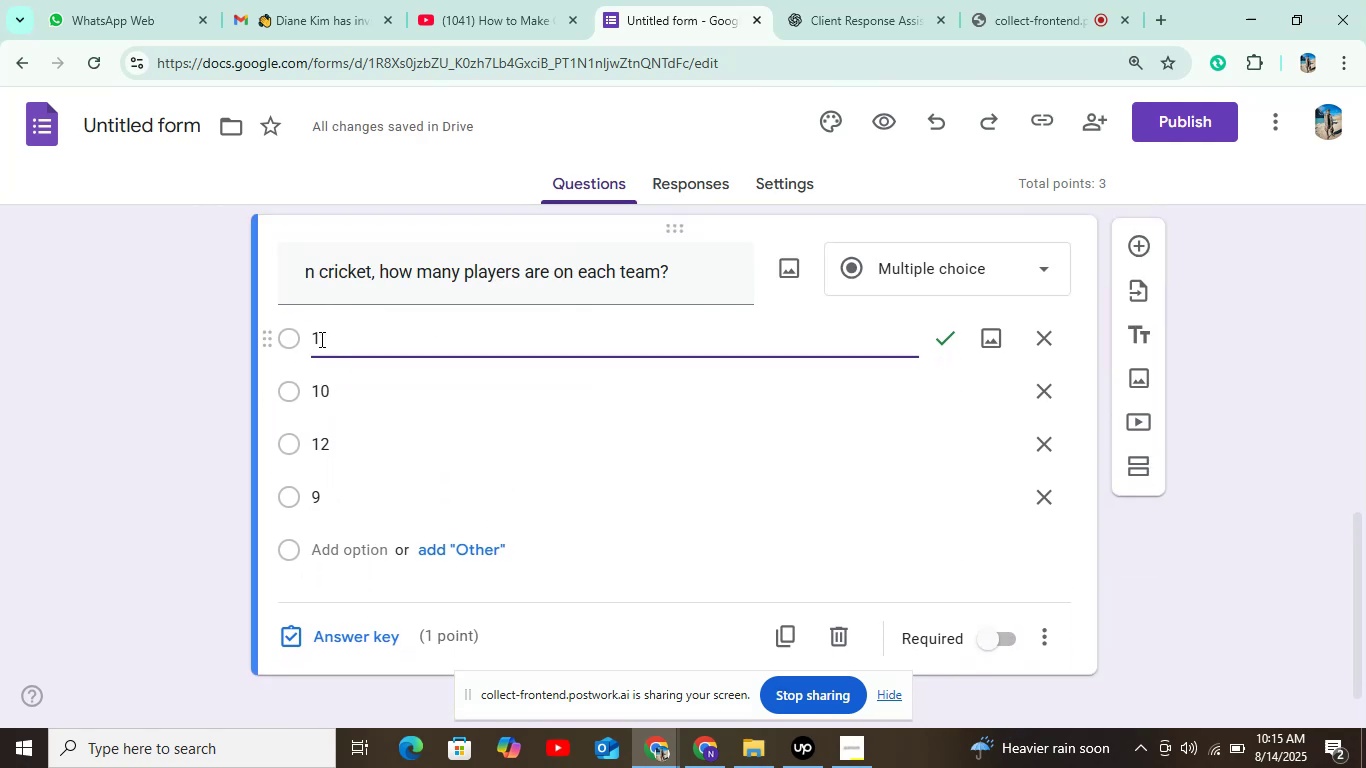 
key(1)
 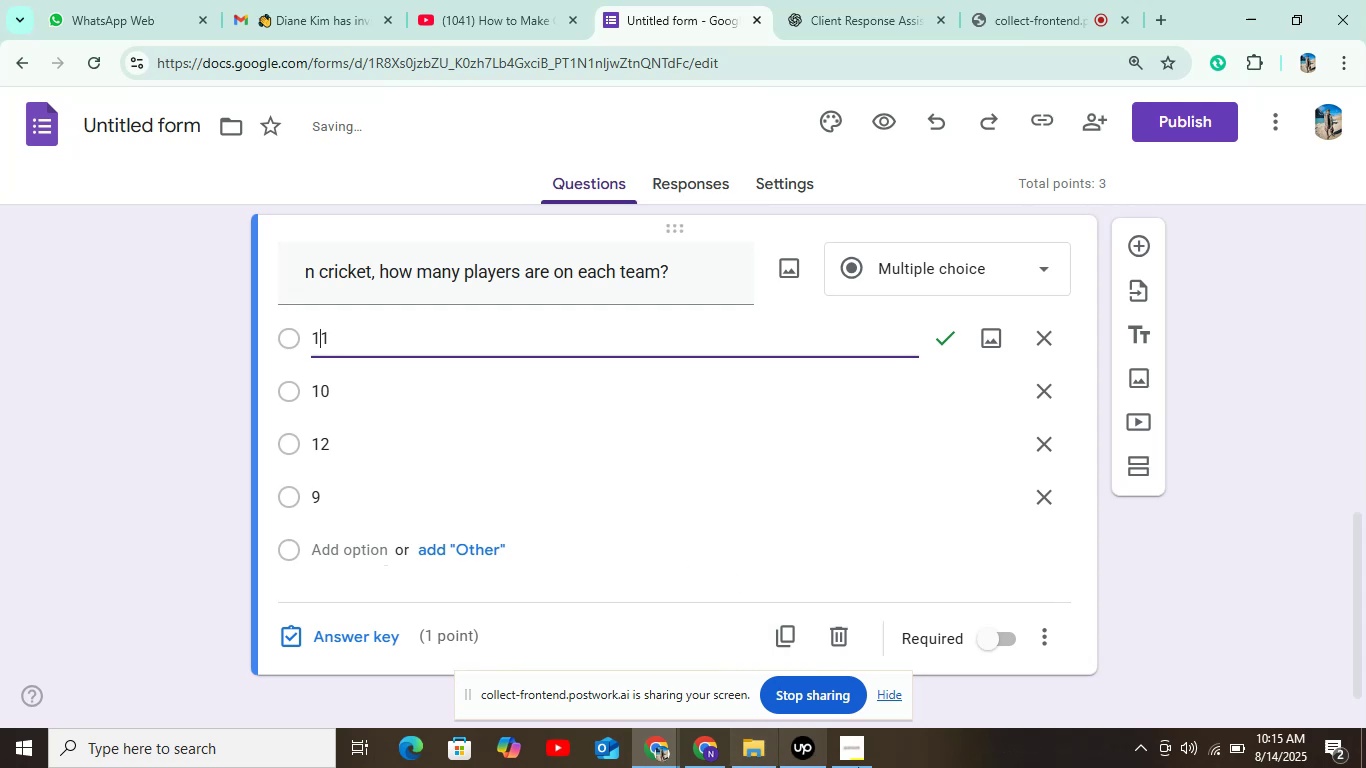 
scroll: coordinate [689, 472], scroll_direction: down, amount: 4.0
 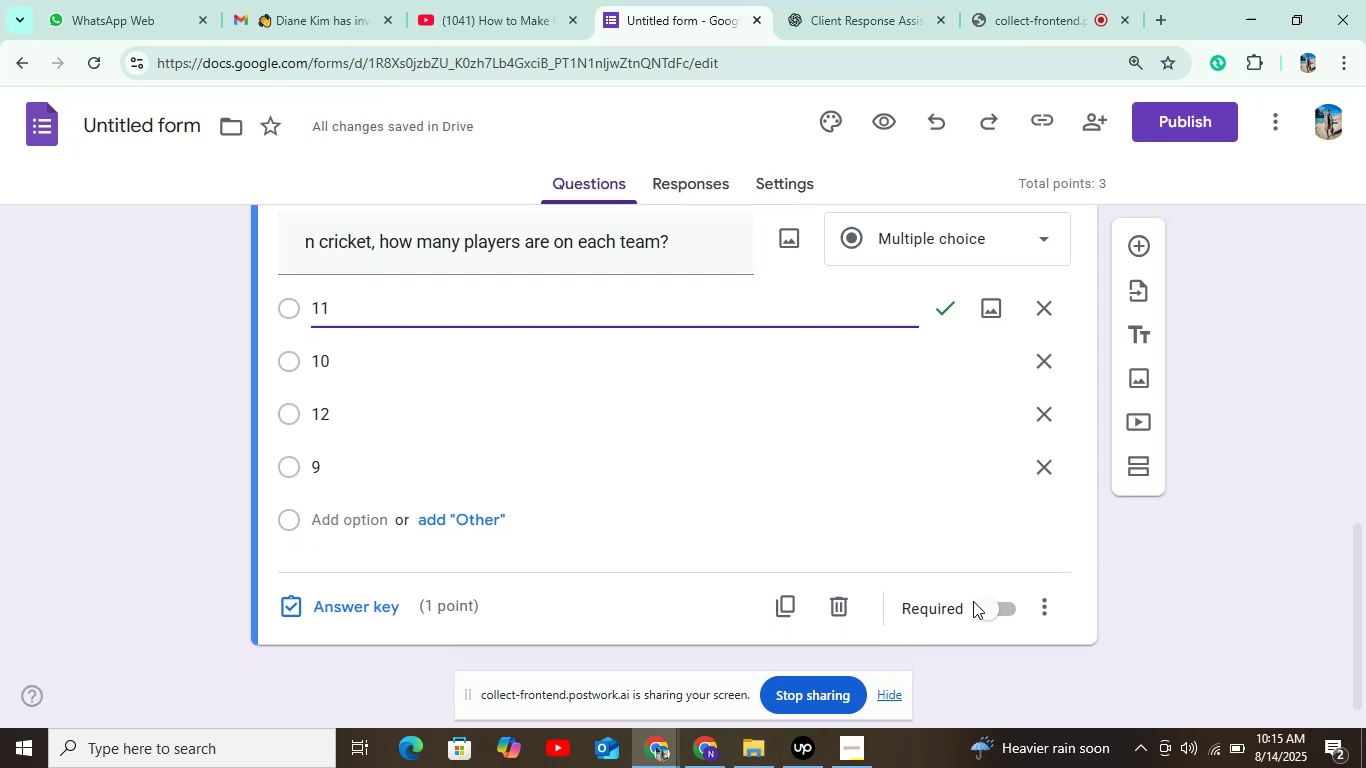 
left_click([989, 605])
 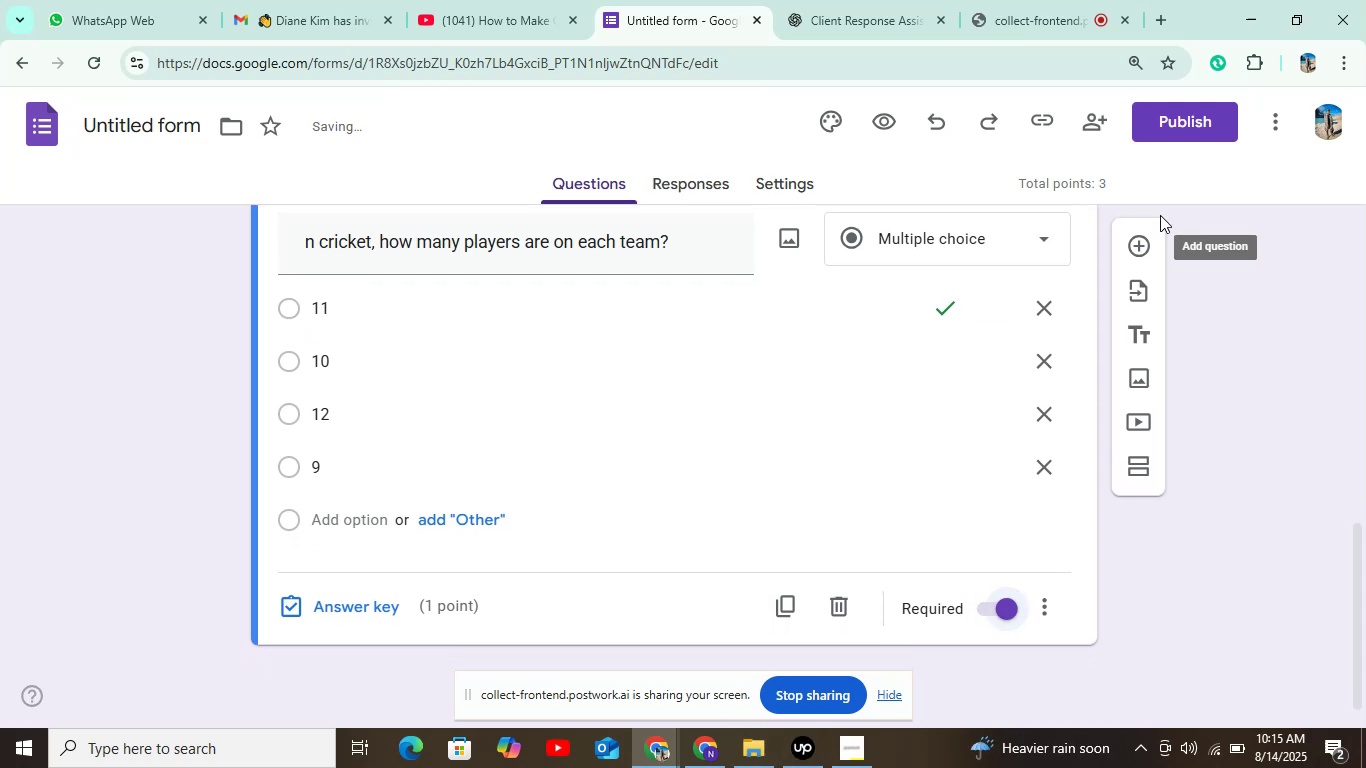 
left_click([1132, 249])
 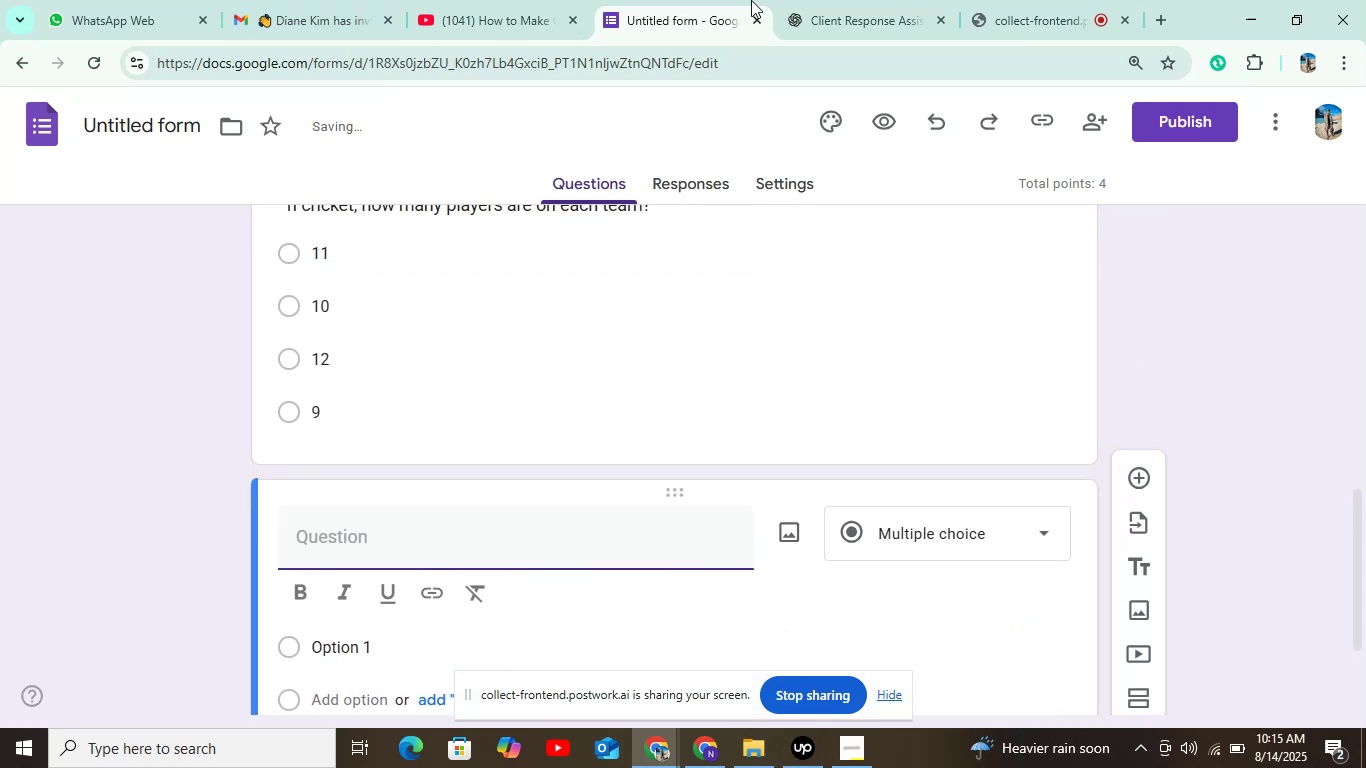 
left_click([836, 0])
 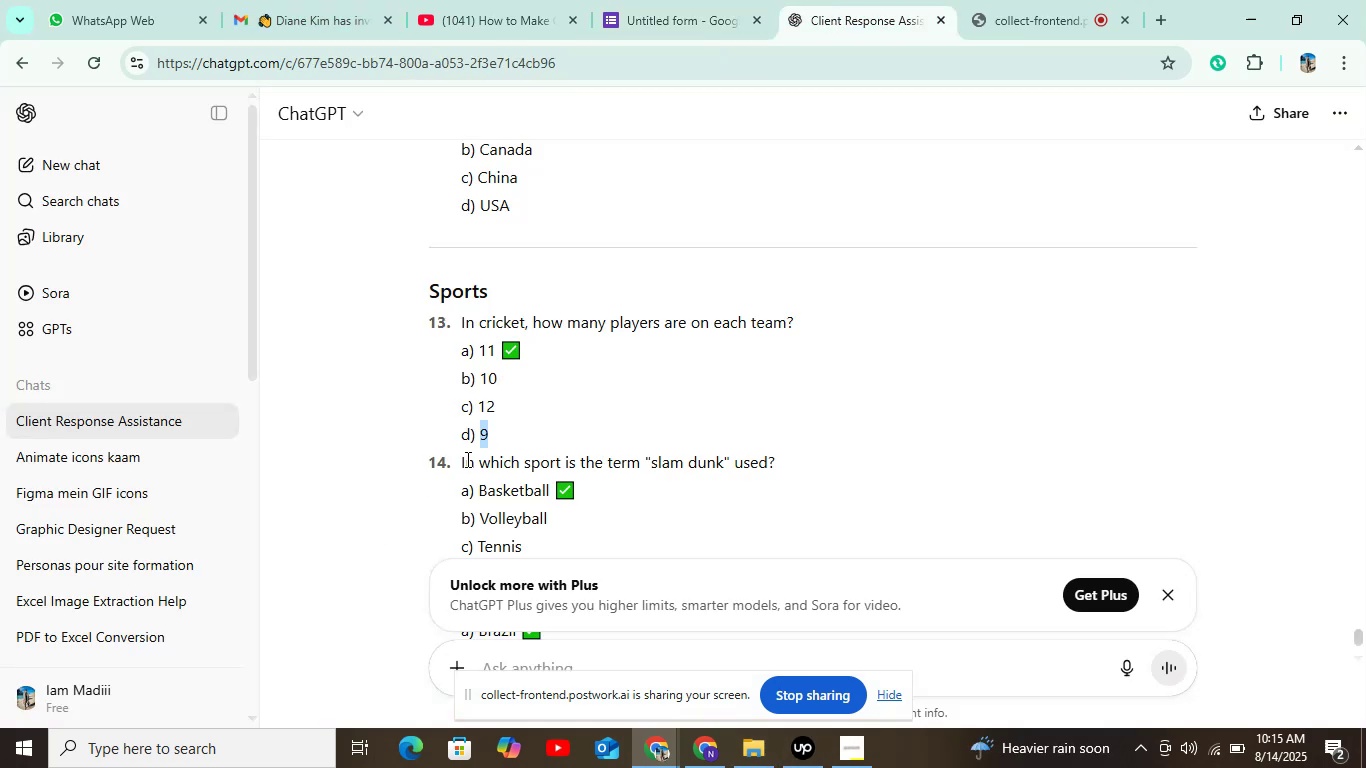 
left_click_drag(start_coordinate=[460, 462], to_coordinate=[809, 470])
 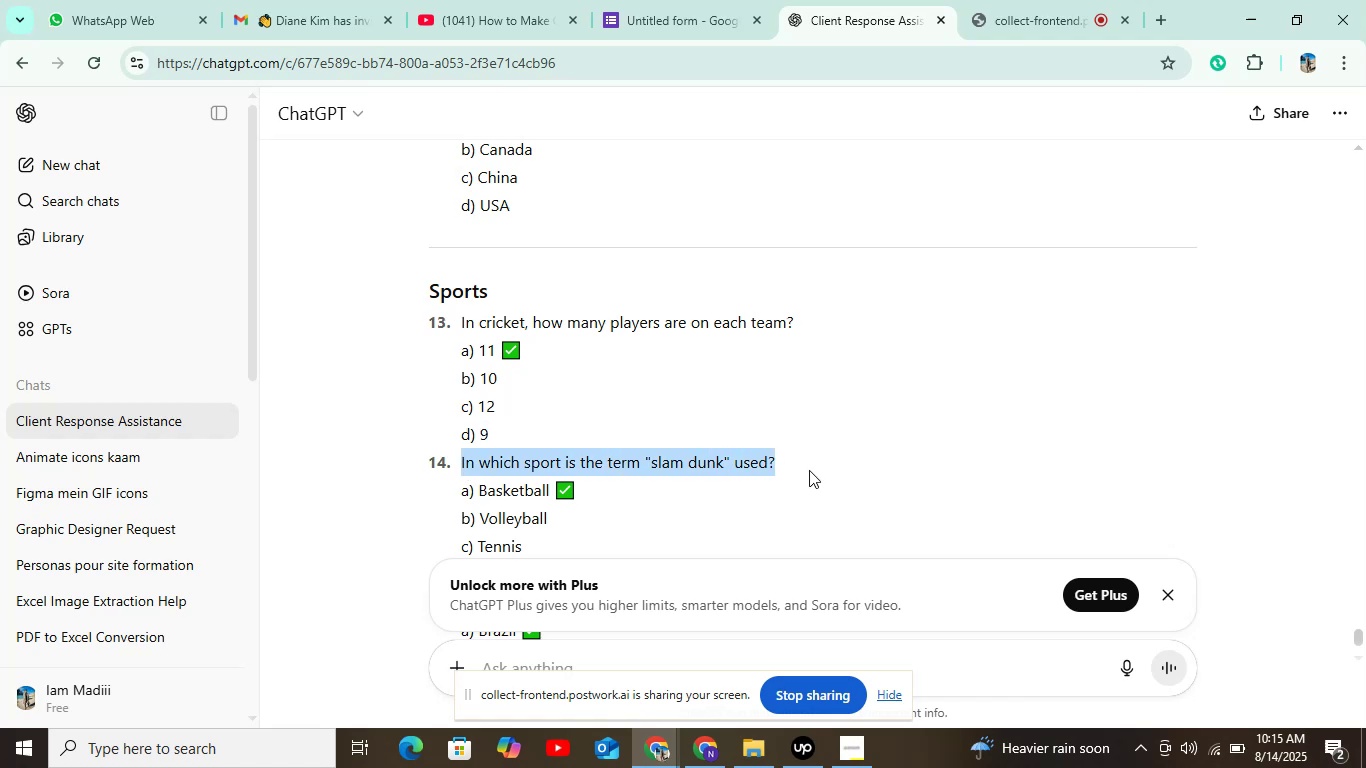 
key(Control+C)
 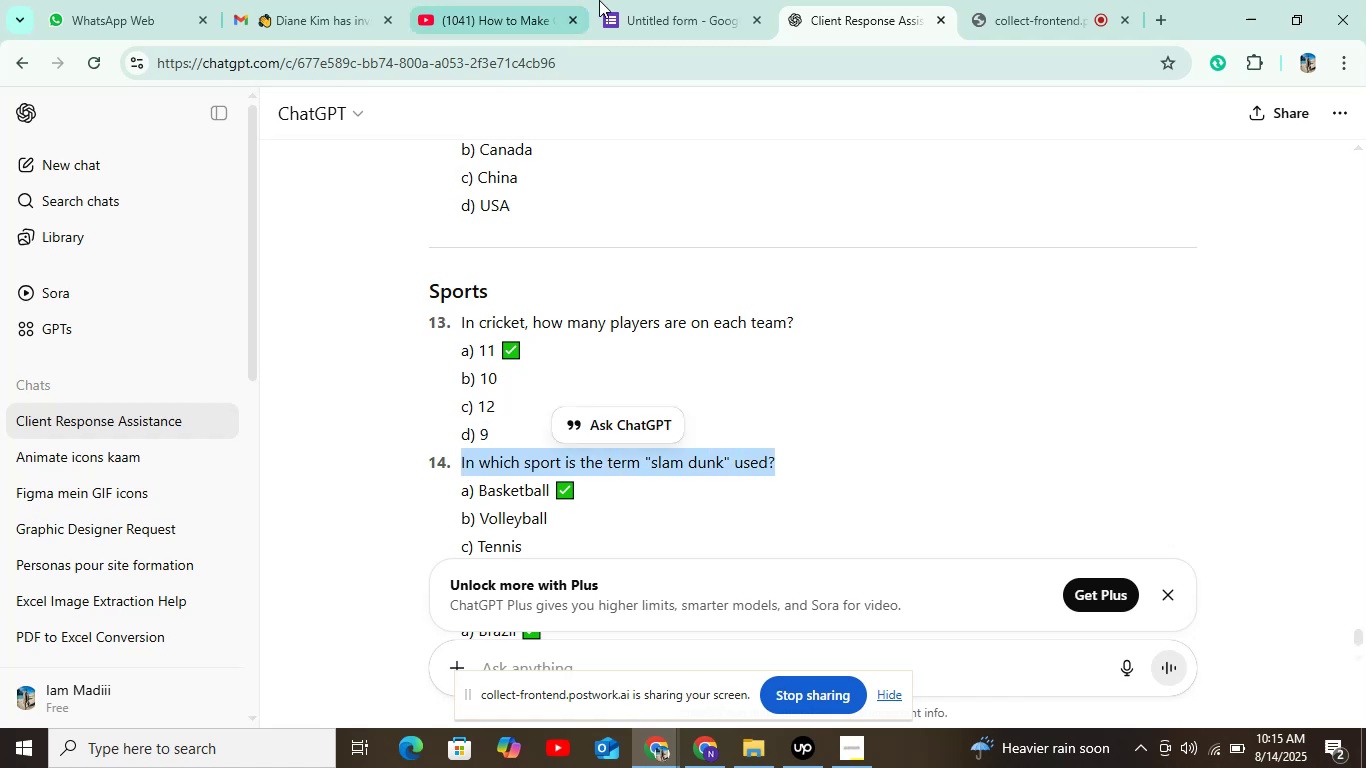 
left_click([681, 11])
 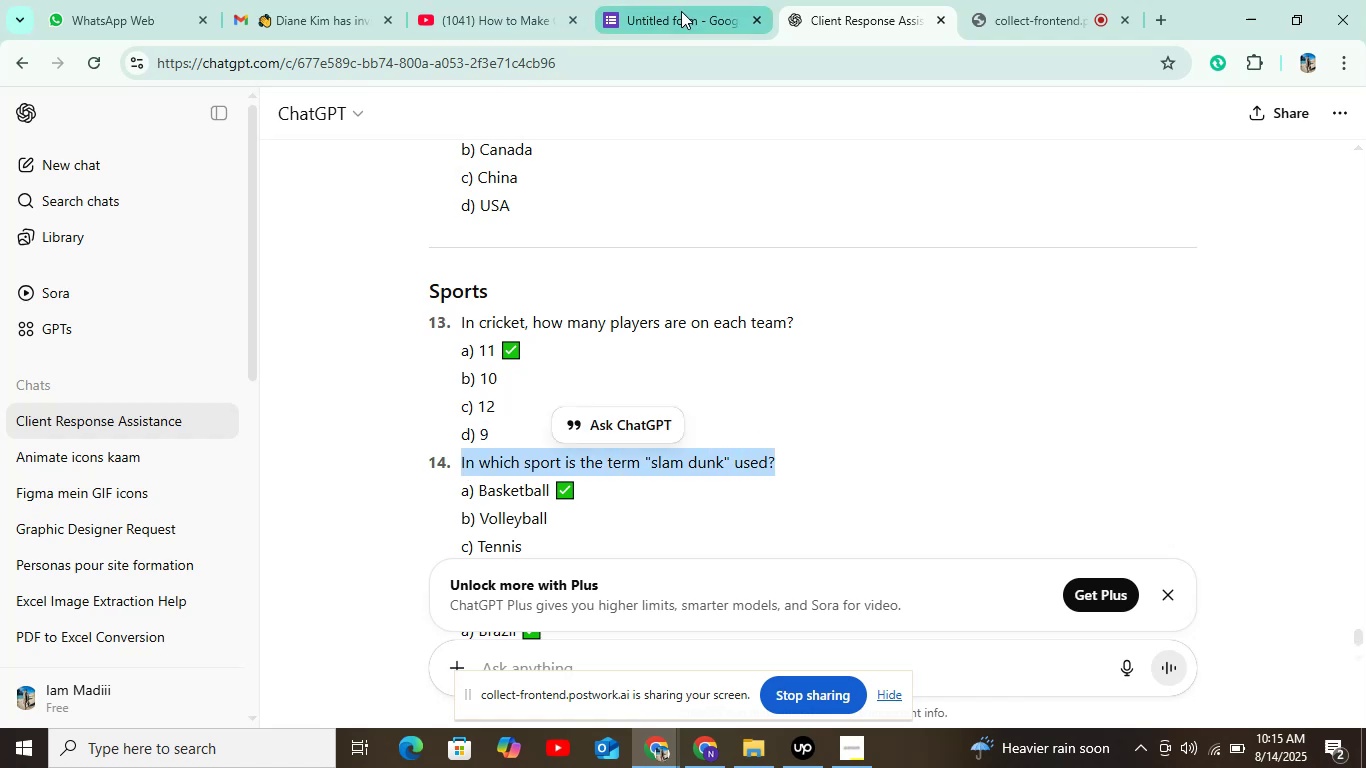 
hold_key(key=ControlLeft, duration=0.7)
 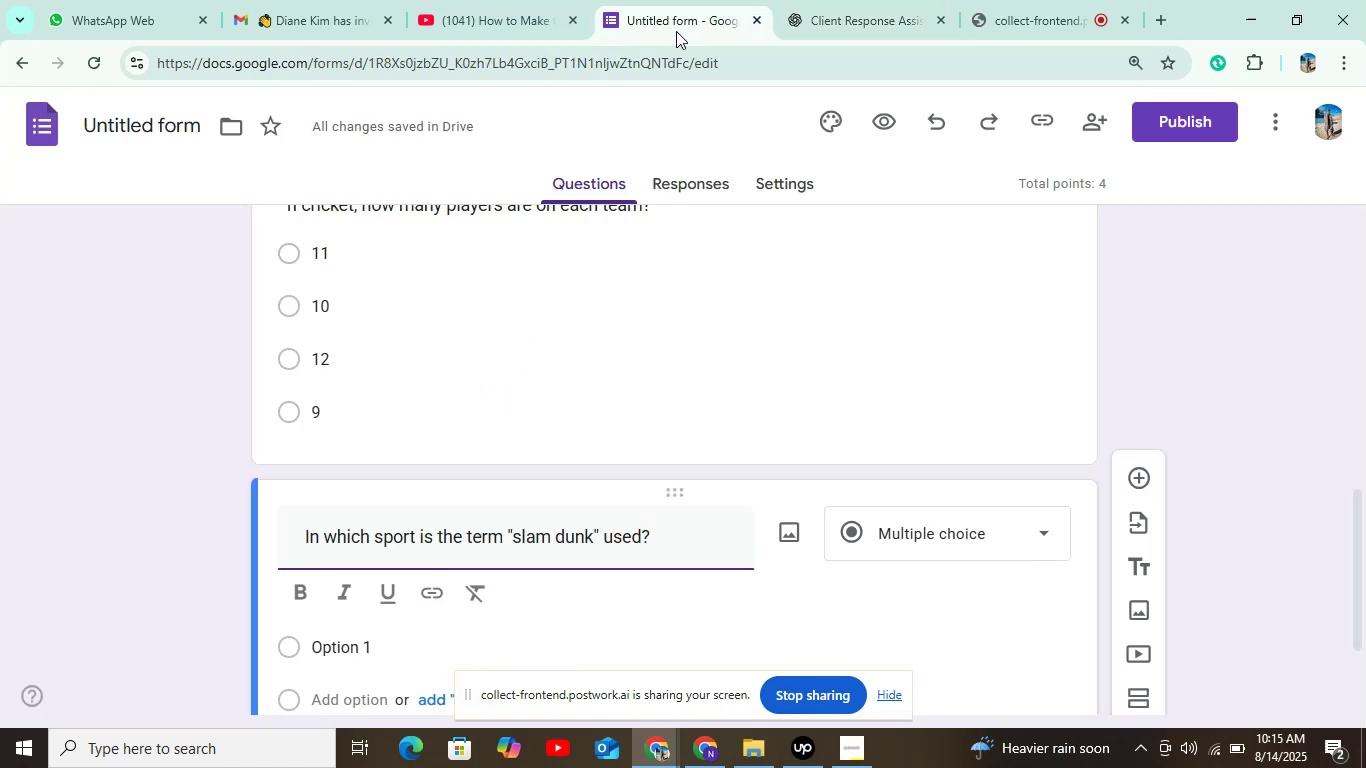 
hold_key(key=V, duration=0.31)
 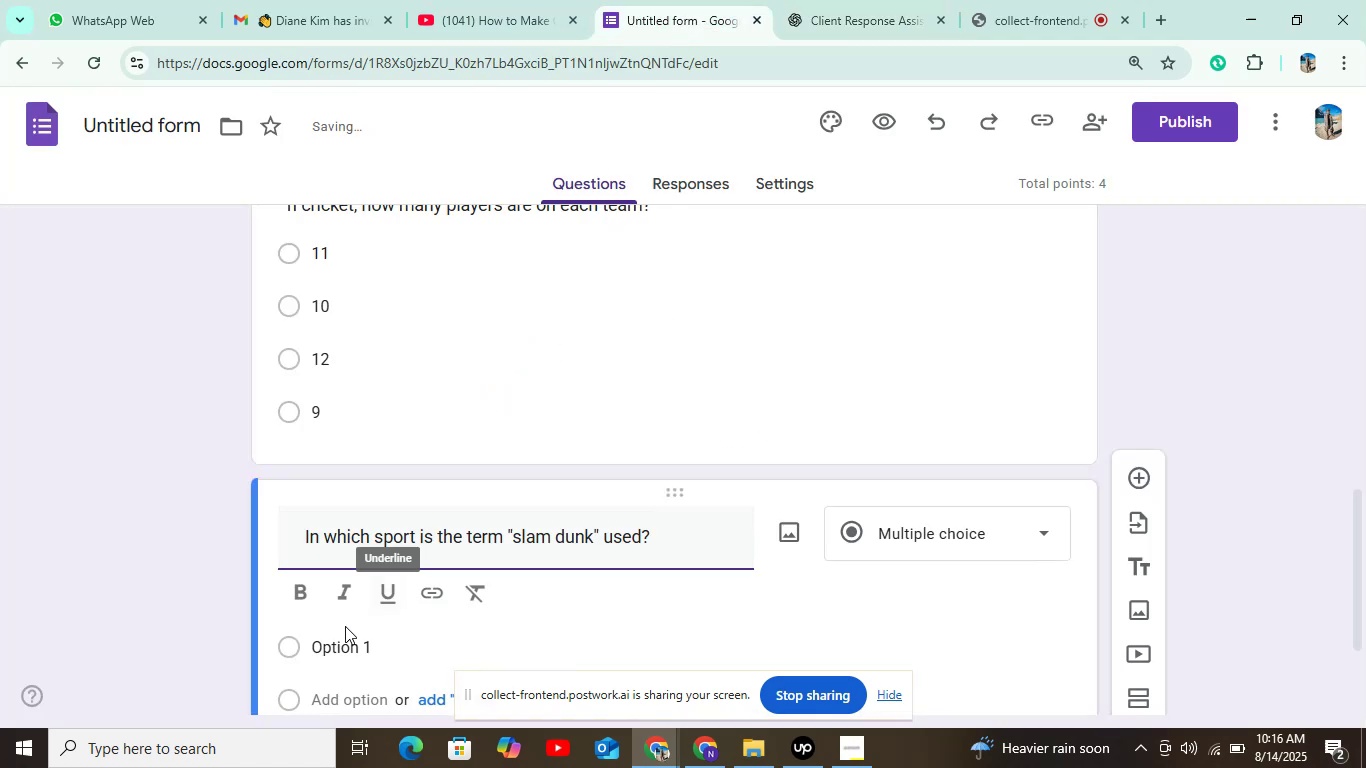 
scroll: coordinate [397, 547], scroll_direction: down, amount: 4.0
 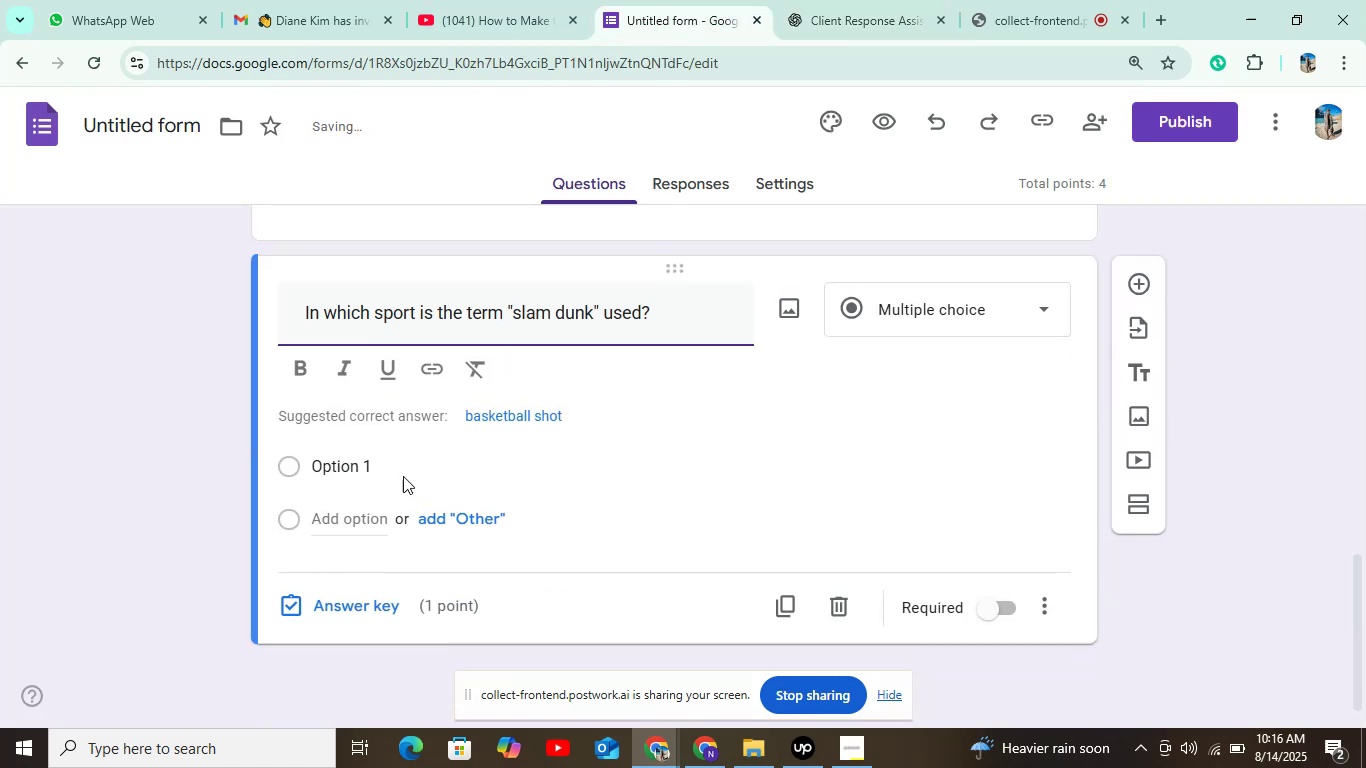 
left_click([401, 468])
 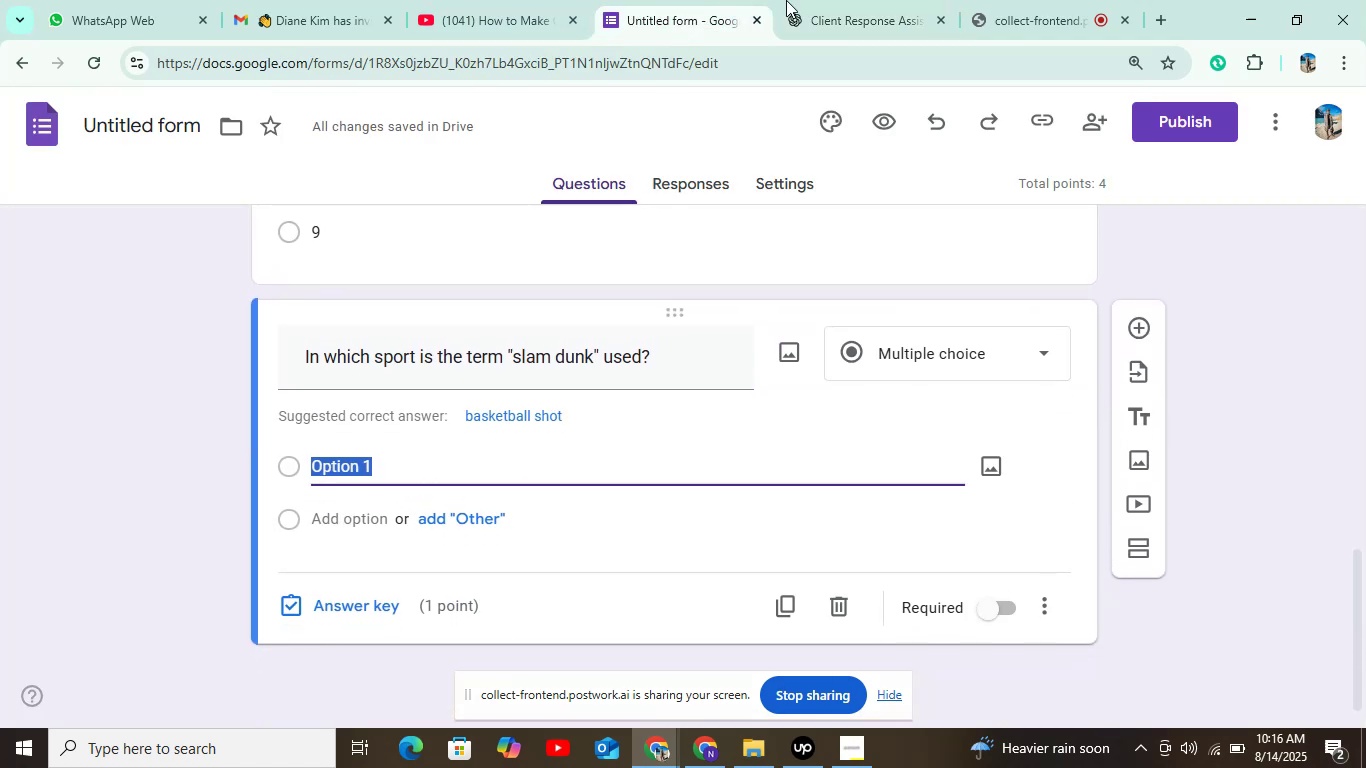 
left_click([816, 6])
 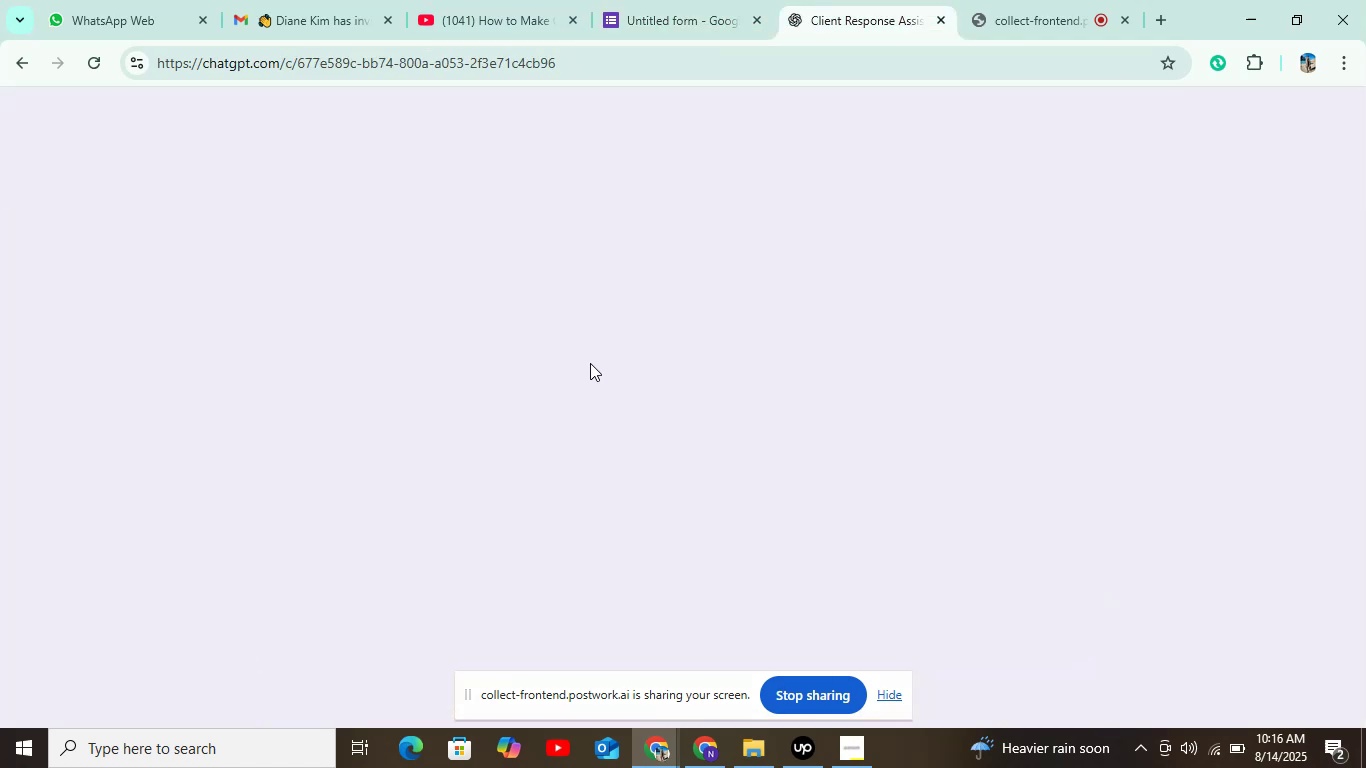 
mouse_move([402, 547])
 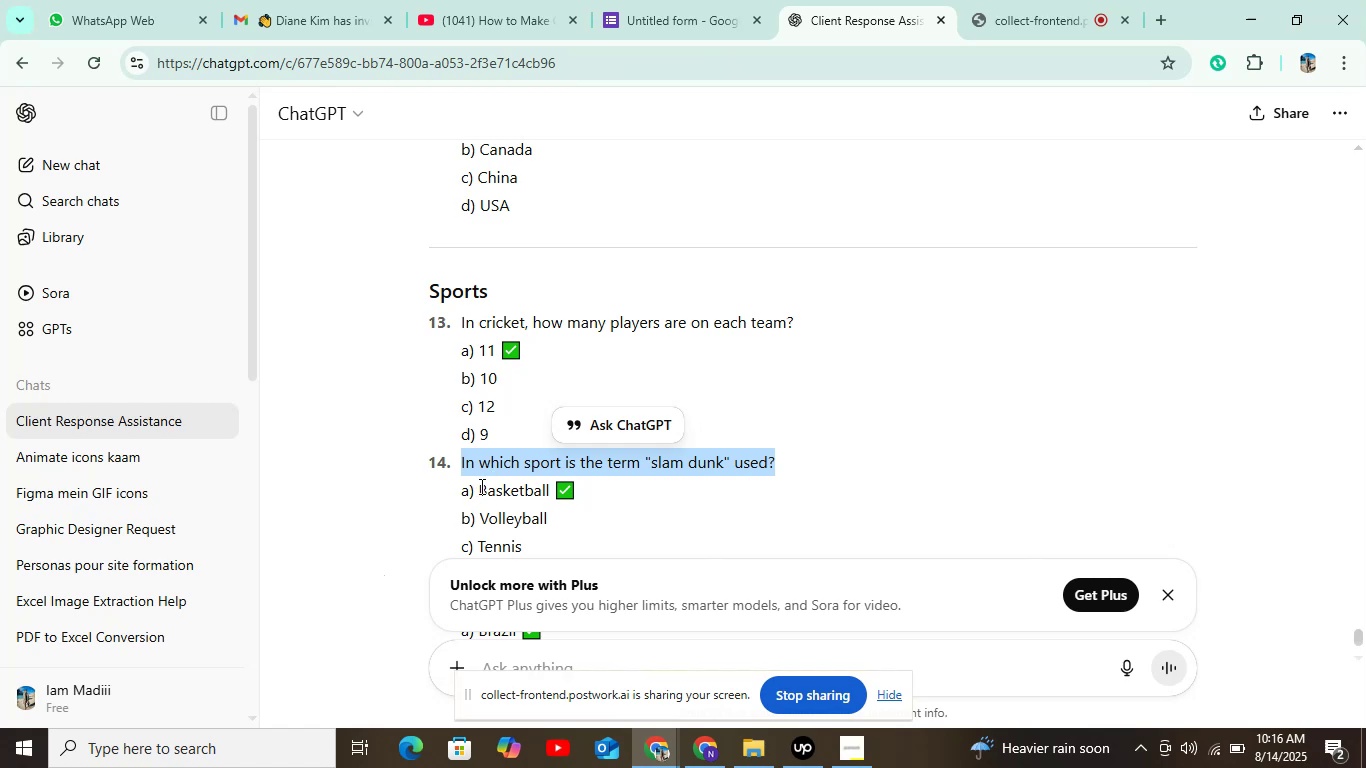 
left_click_drag(start_coordinate=[476, 491], to_coordinate=[548, 494])
 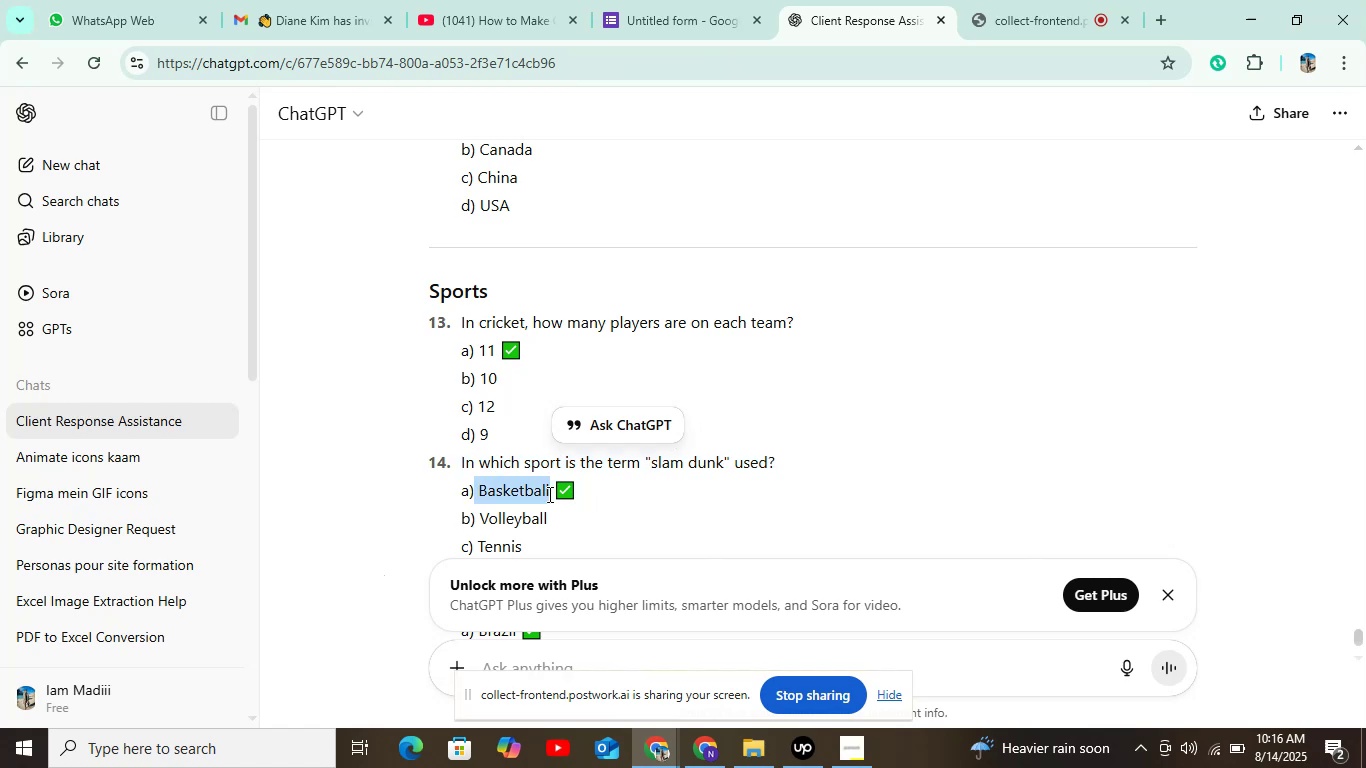 
key(Control+C)
 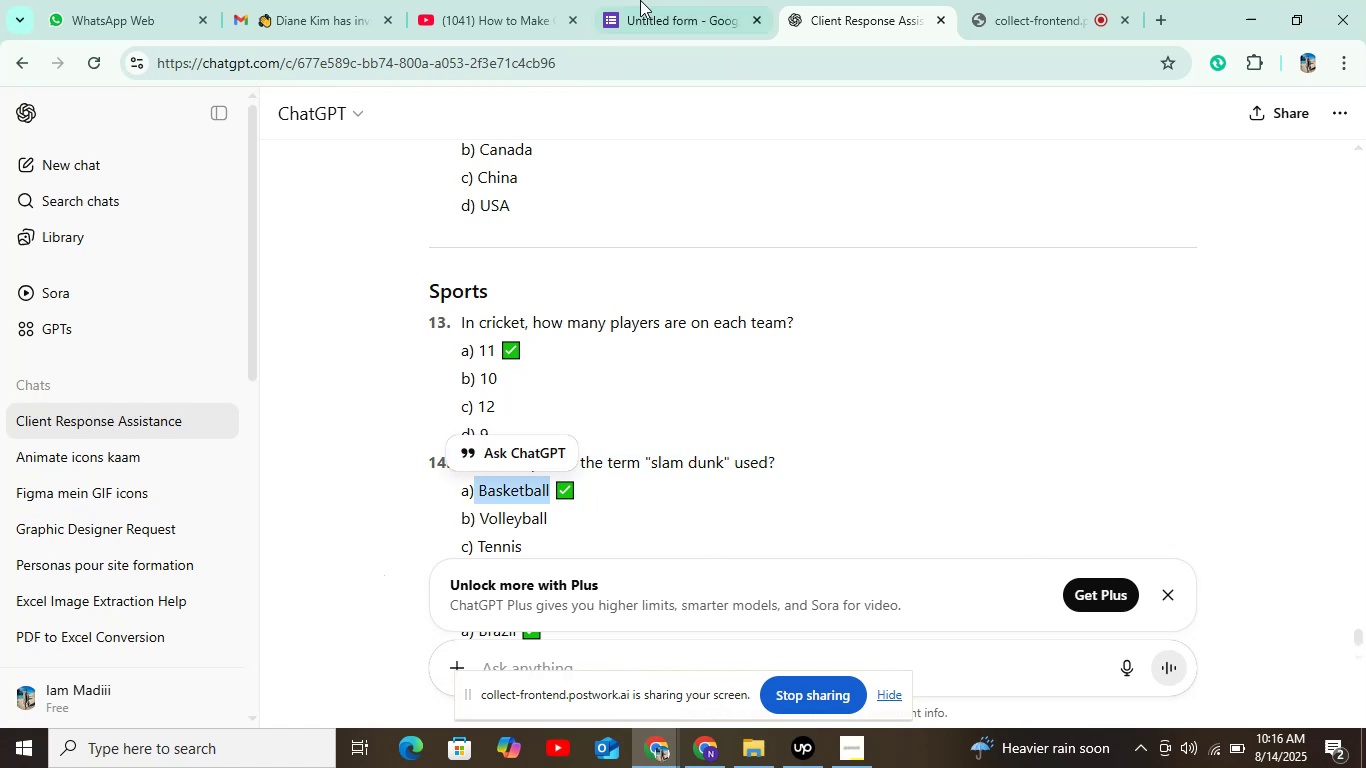 
left_click([659, 0])
 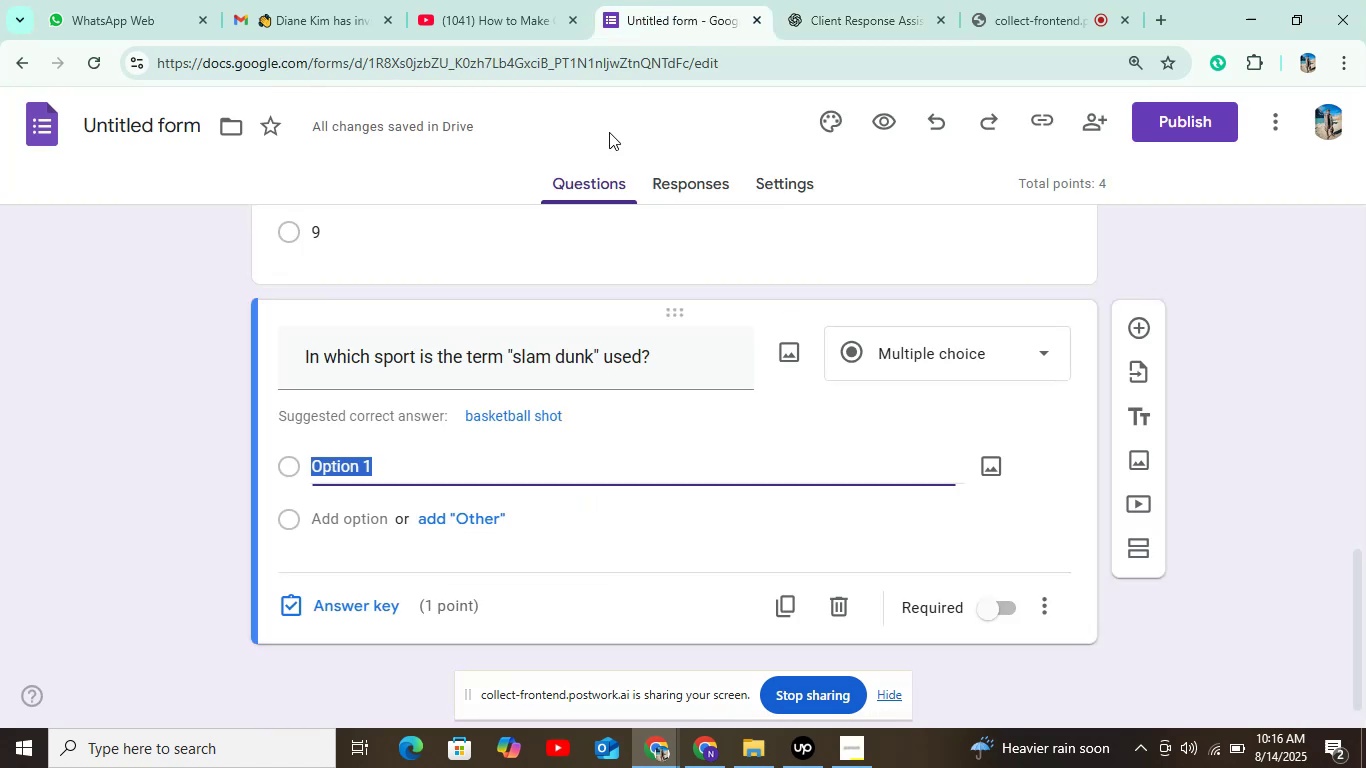 
key(Control+V)
 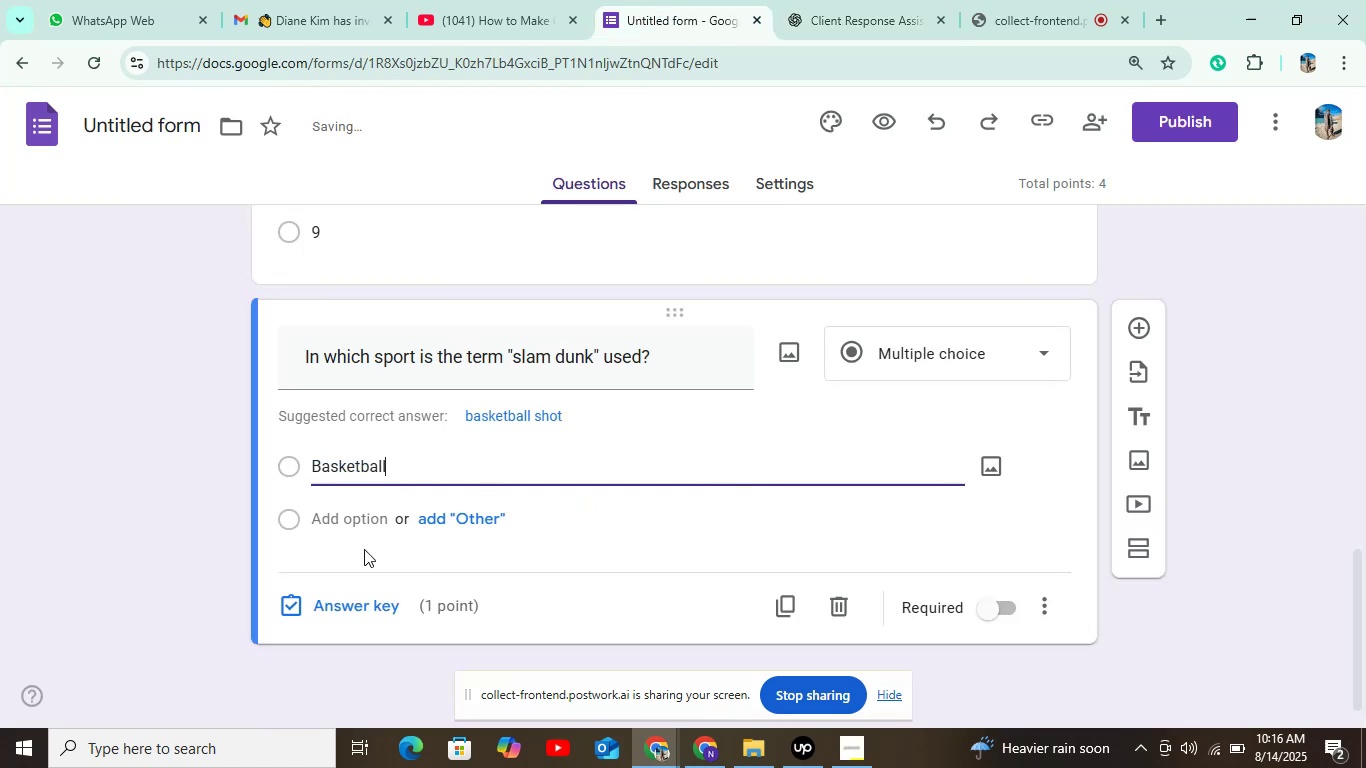 
left_click([358, 530])
 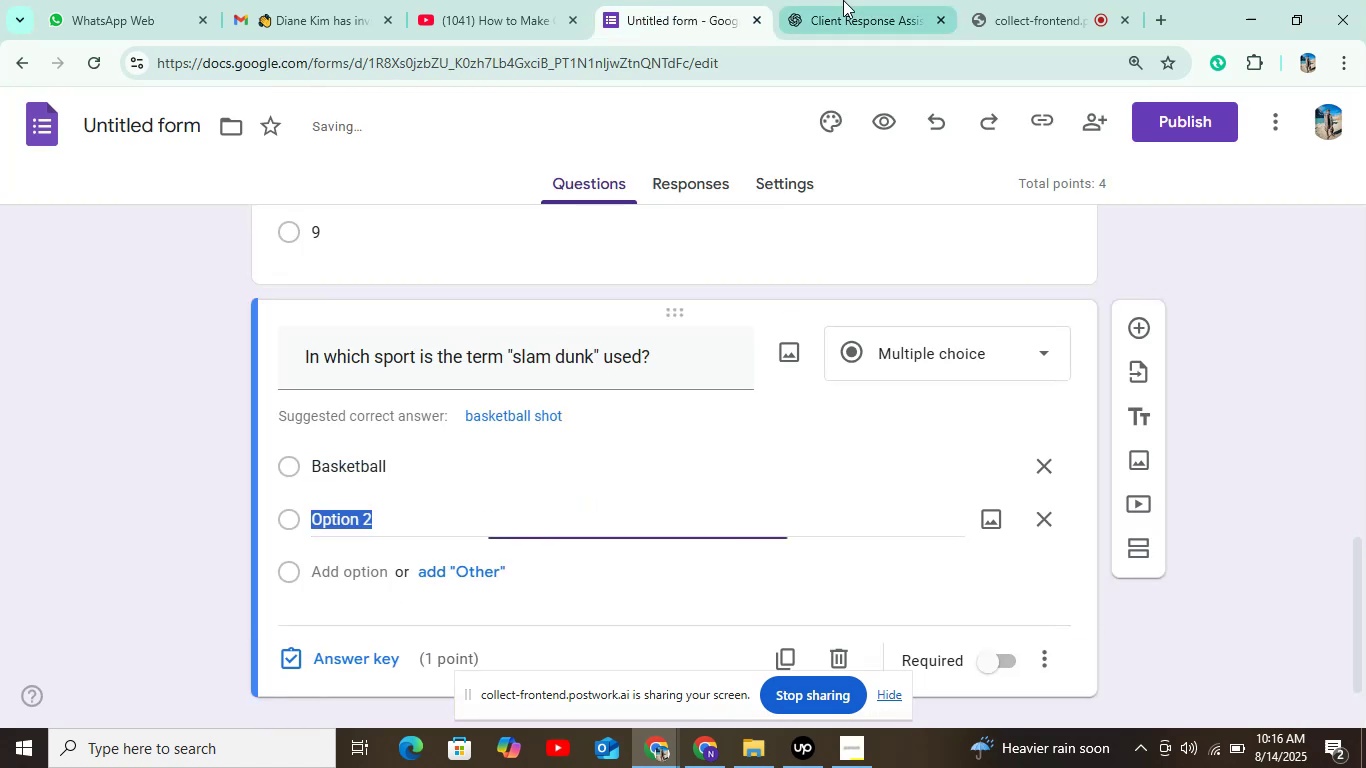 
left_click([843, 0])
 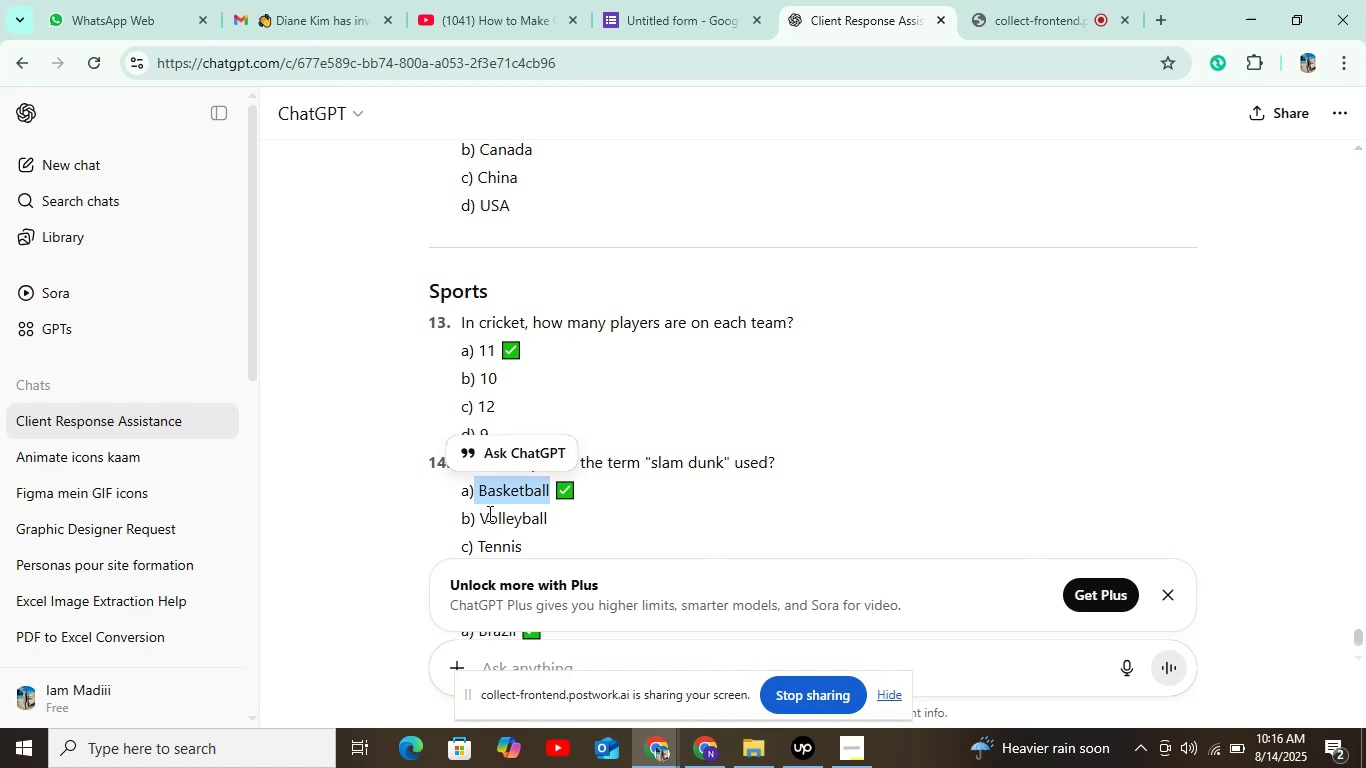 
left_click_drag(start_coordinate=[479, 519], to_coordinate=[549, 508])
 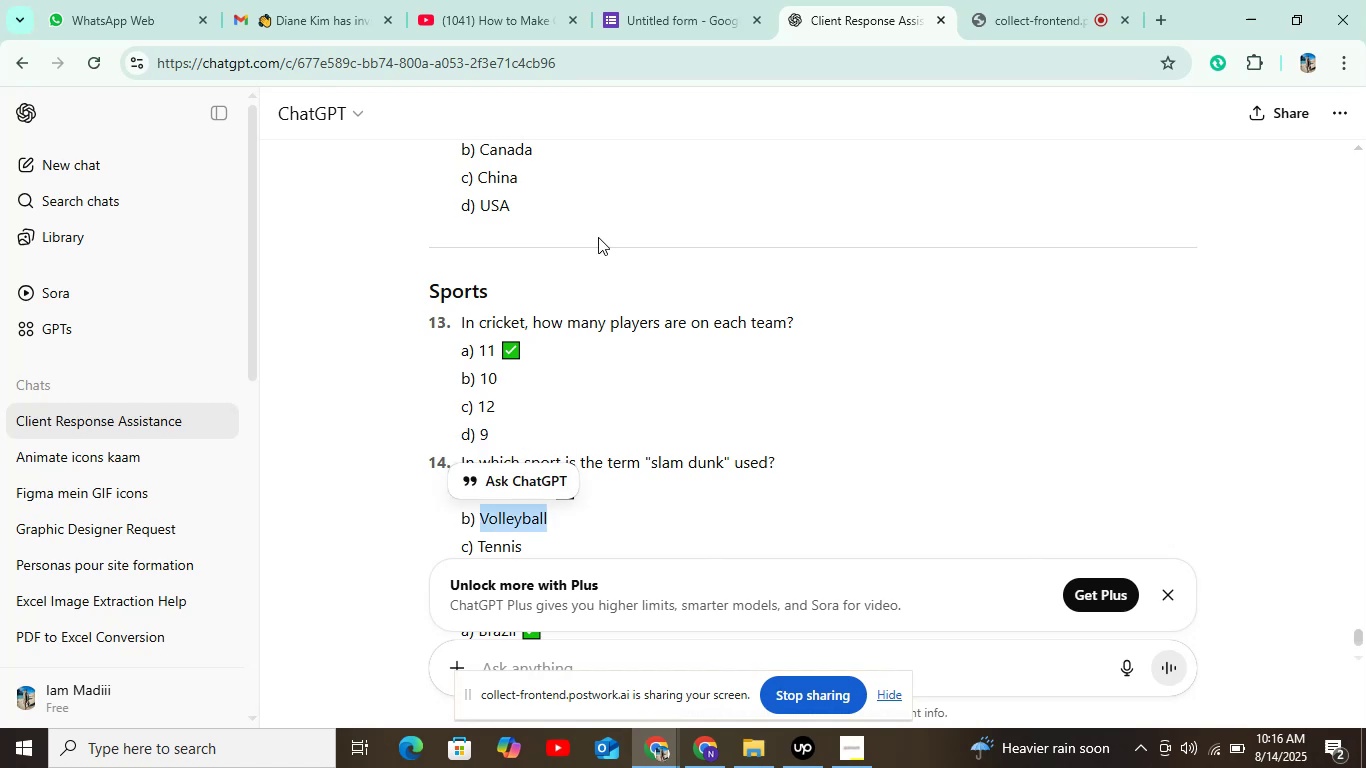 
key(Control+C)
 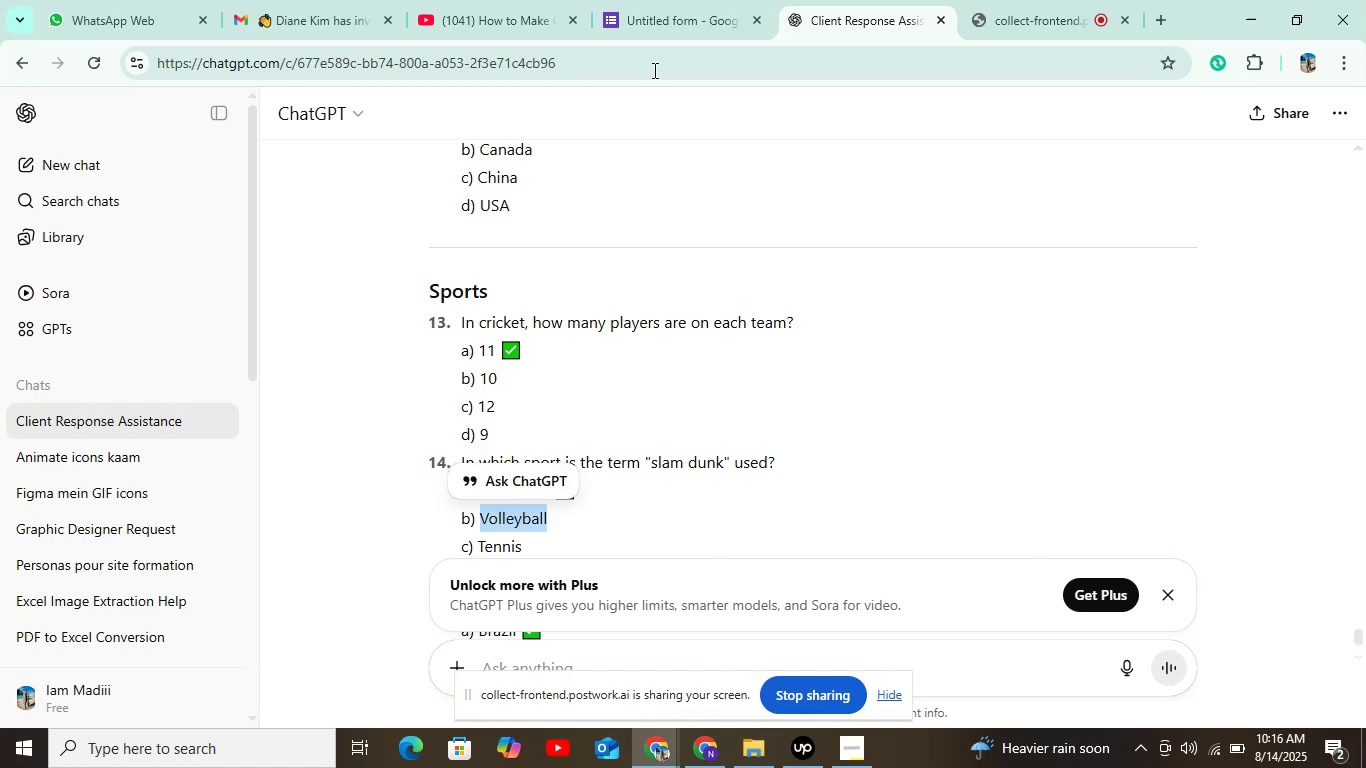 
left_click([696, 28])
 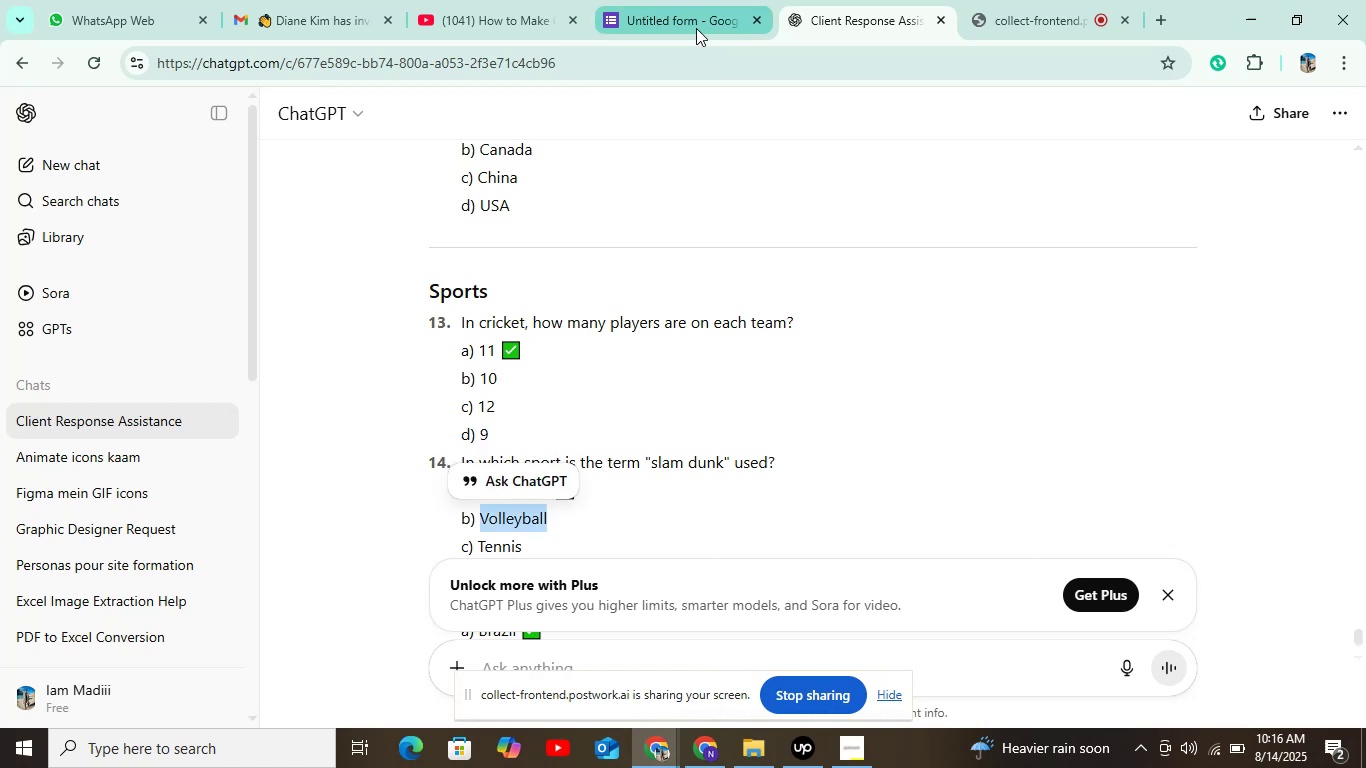 
key(Control+V)
 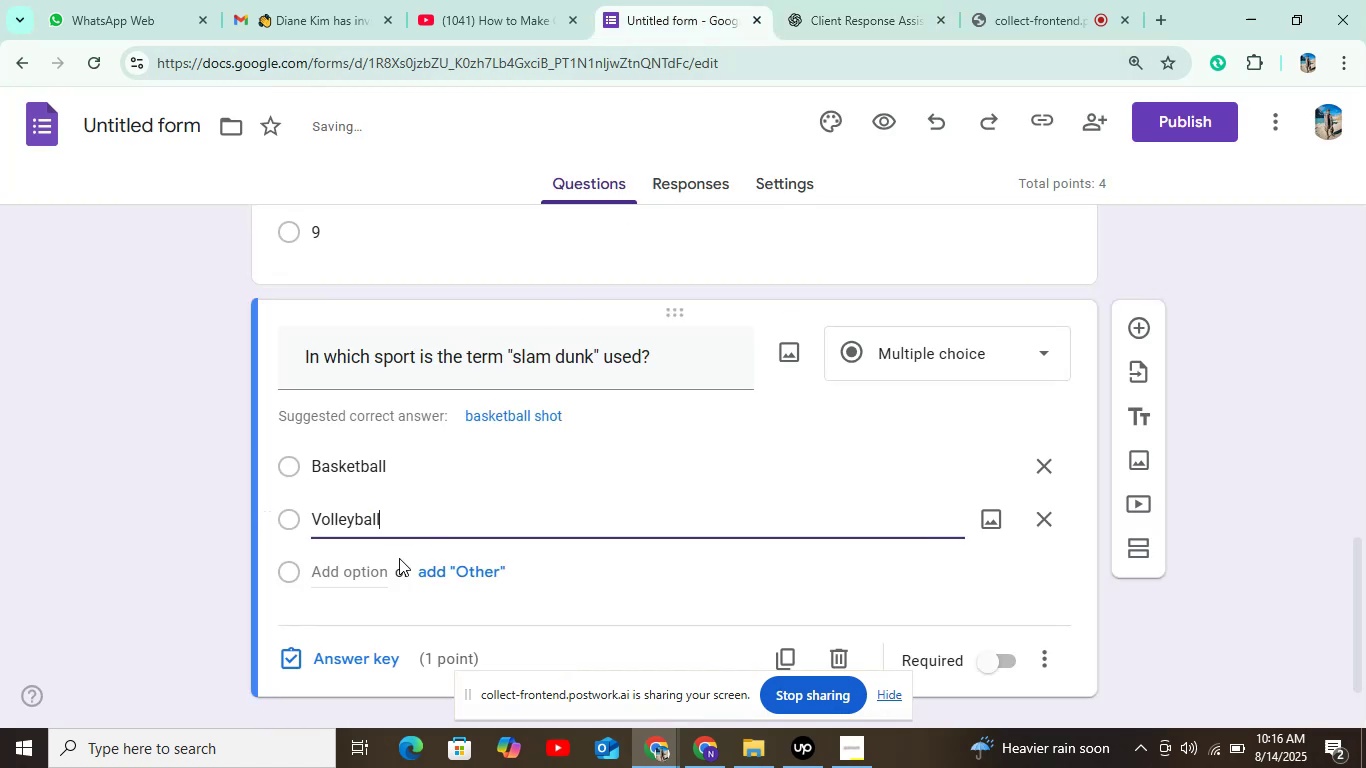 
left_click([384, 569])
 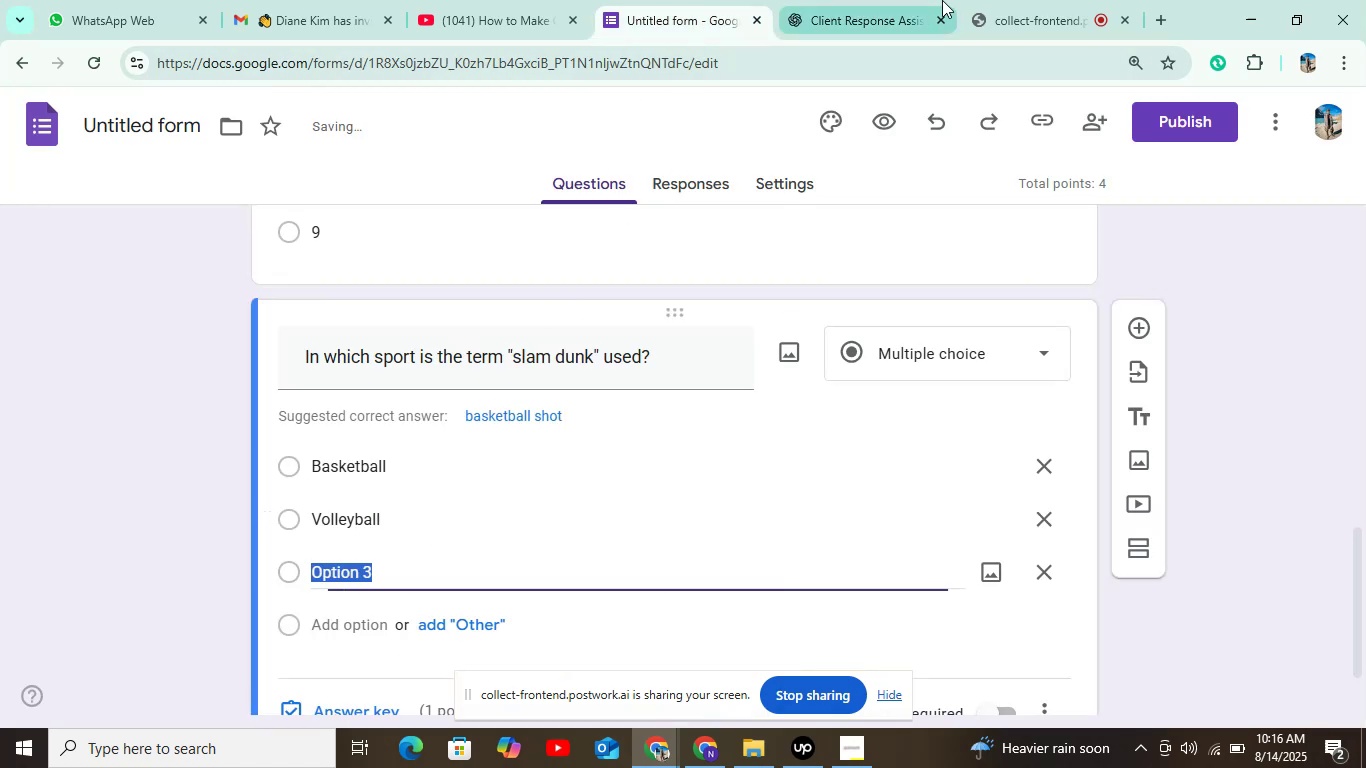 
left_click([942, 0])
 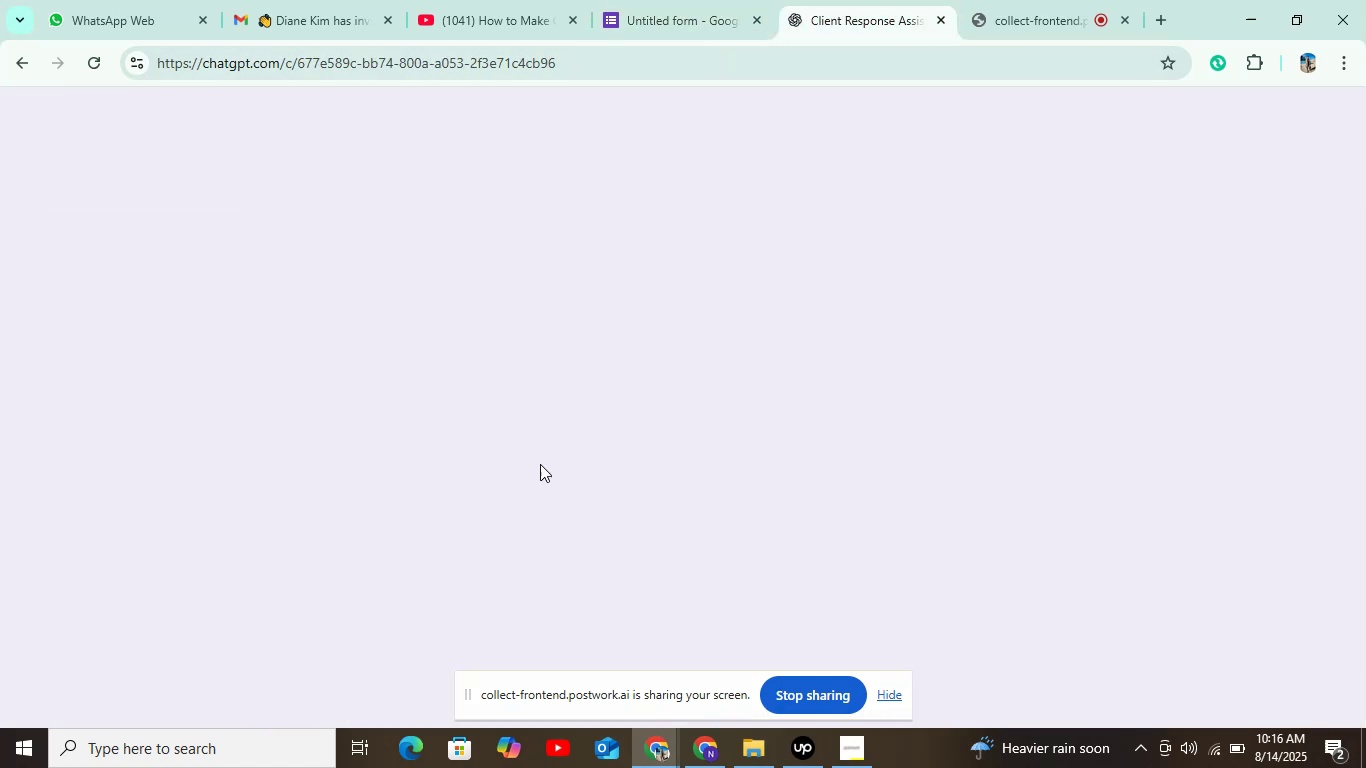 
mouse_move([509, 543])
 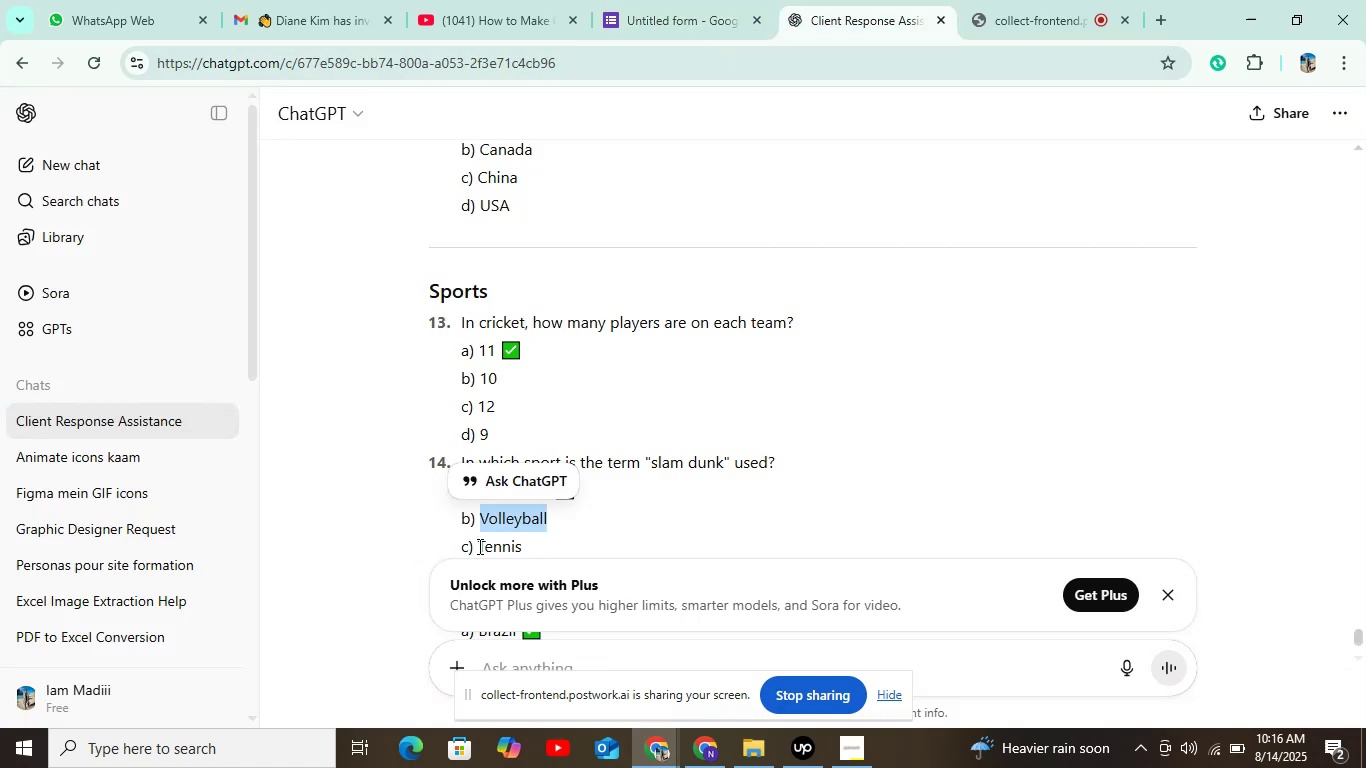 
left_click_drag(start_coordinate=[478, 546], to_coordinate=[524, 545])
 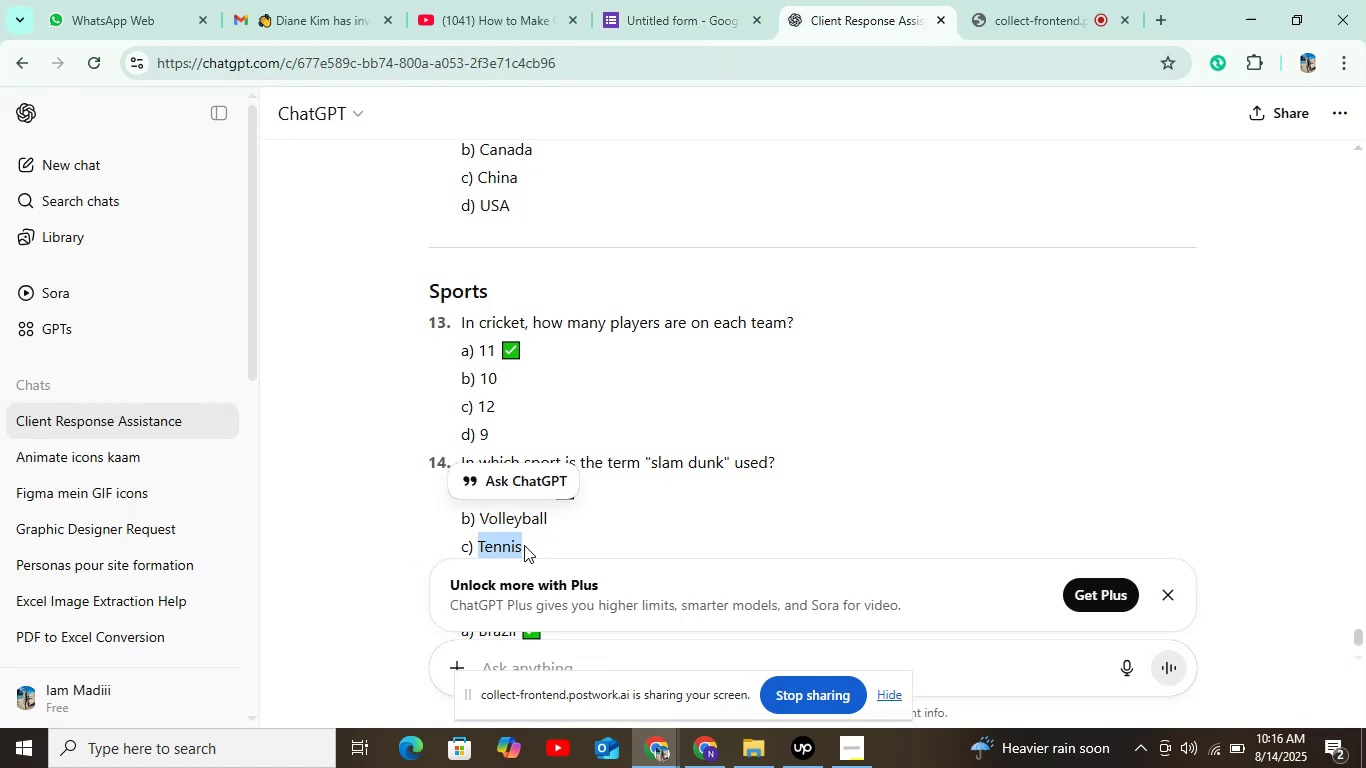 
key(Control+C)
 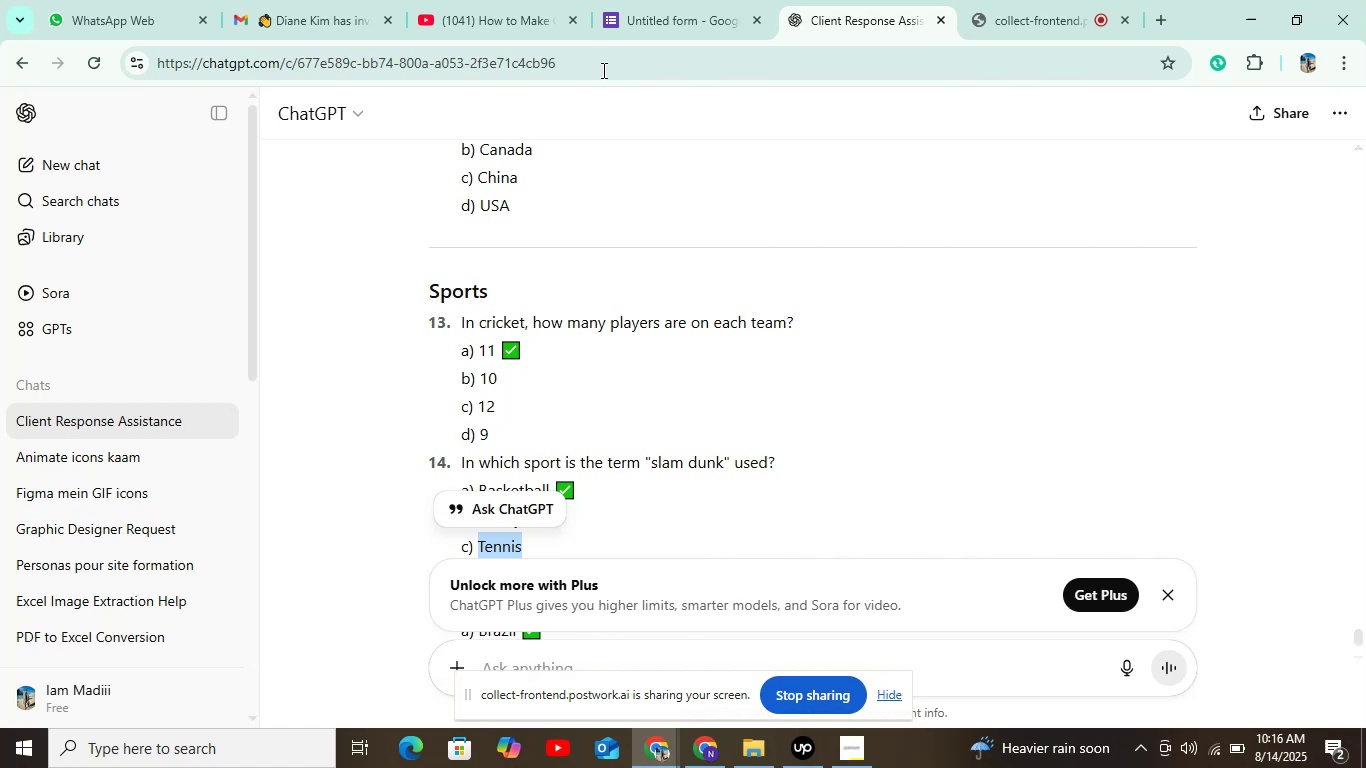 
left_click([668, 14])
 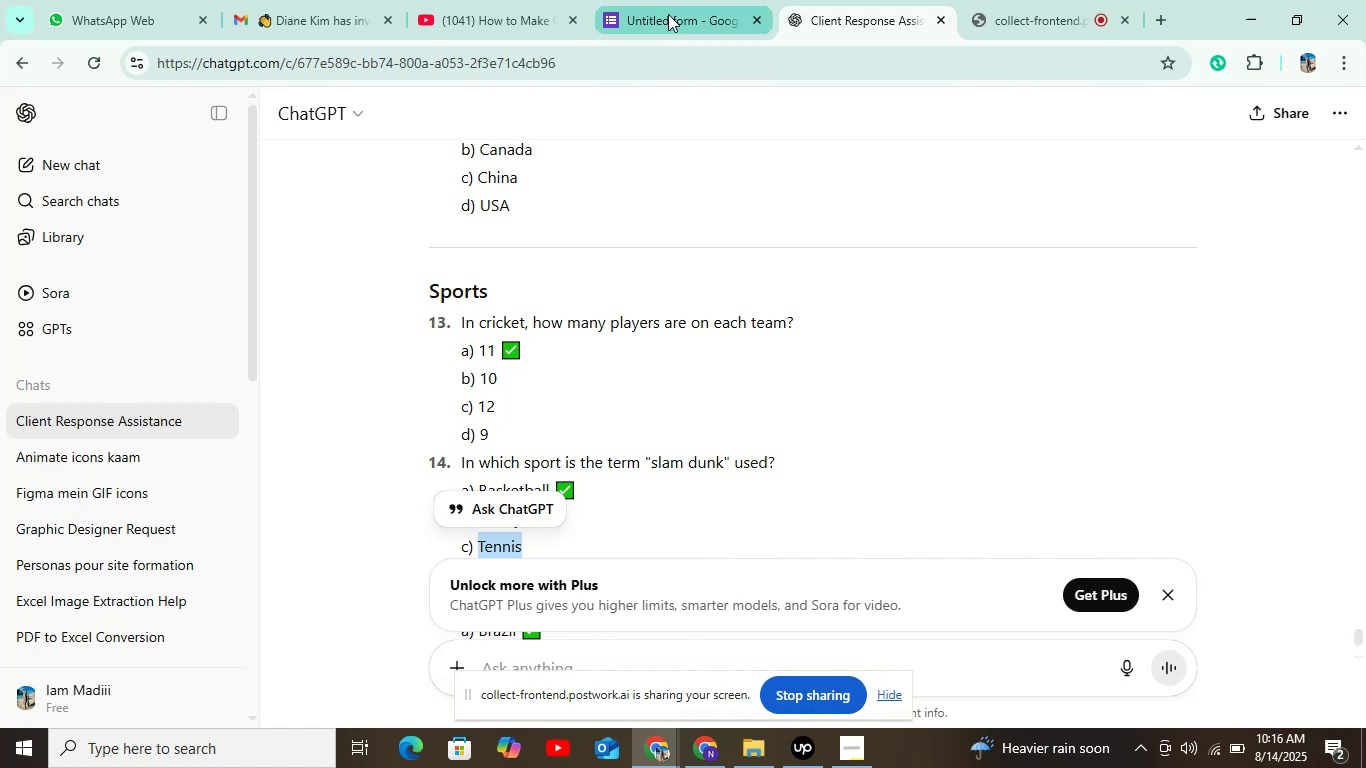 
key(Control+V)
 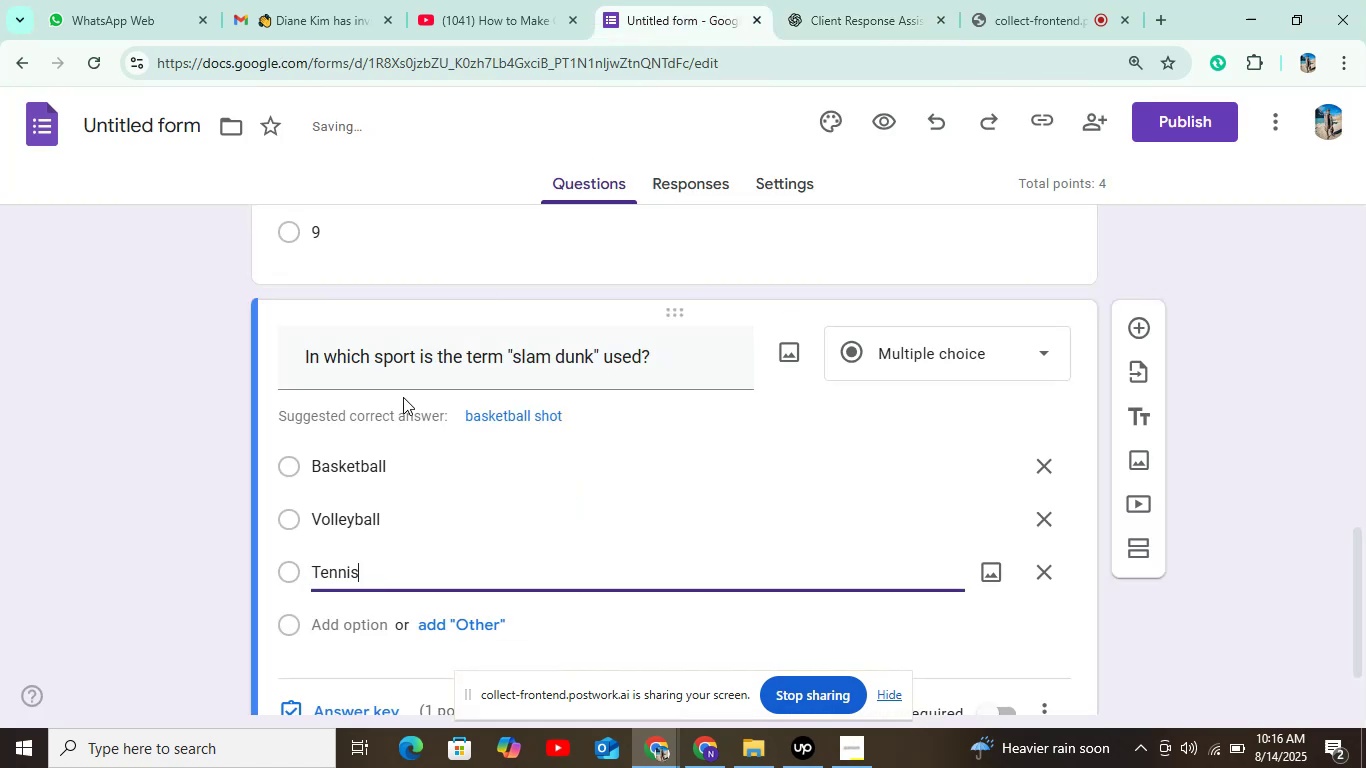 
scroll: coordinate [403, 397], scroll_direction: down, amount: 3.0
 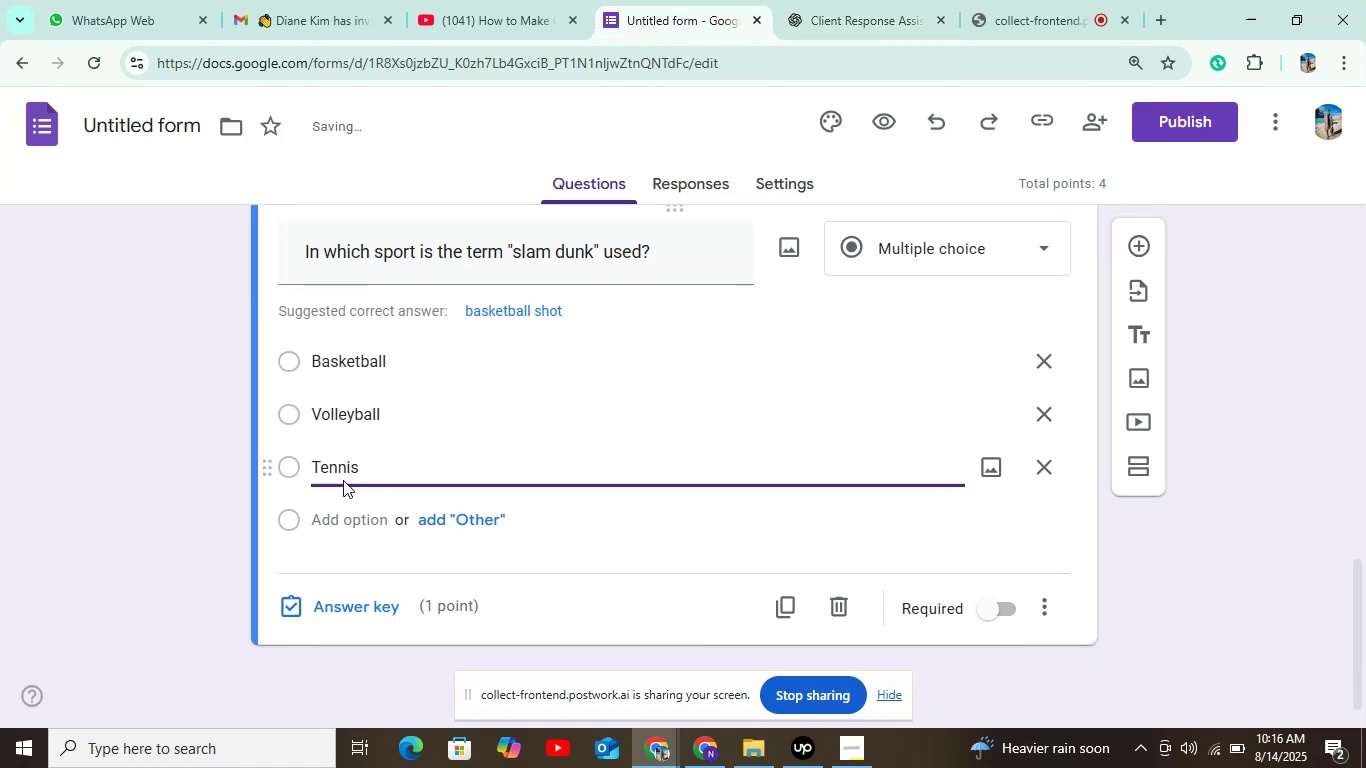 
left_click([343, 511])
 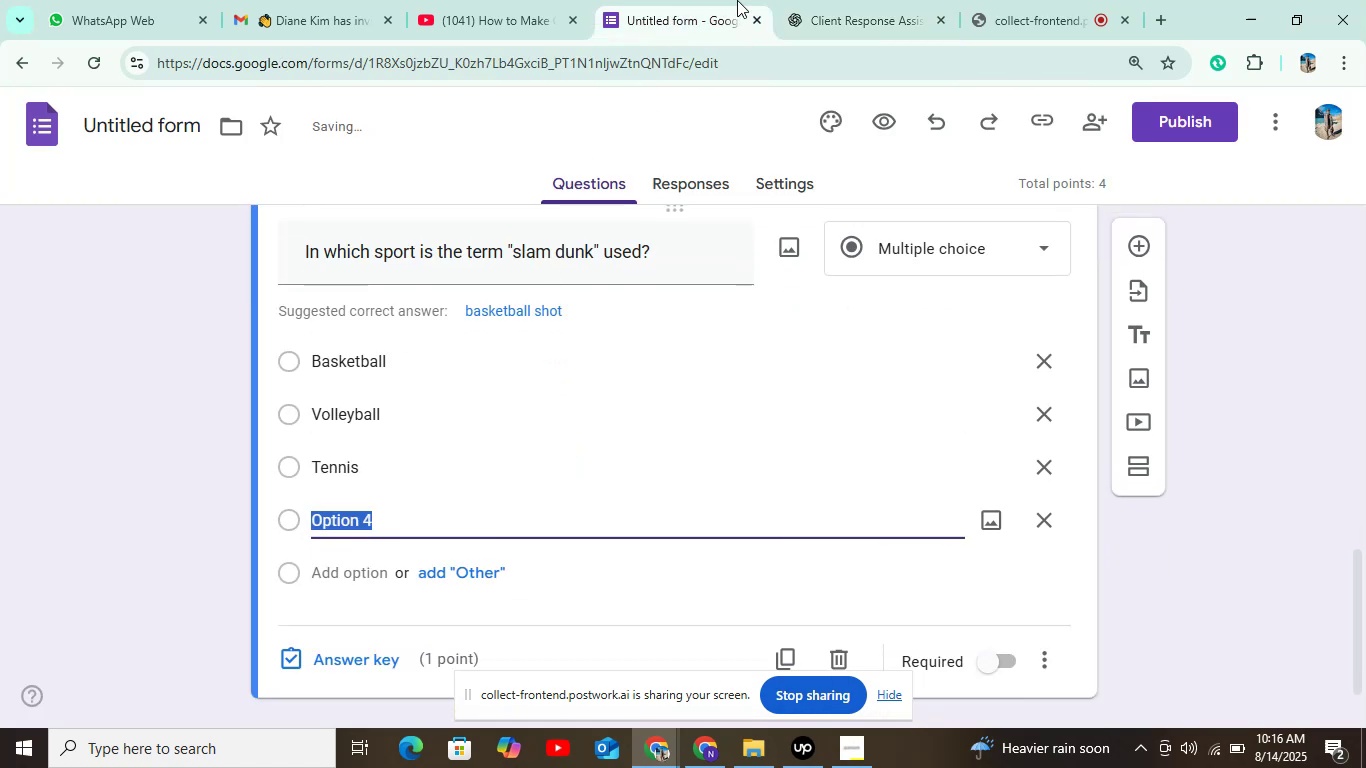 
left_click([795, 0])
 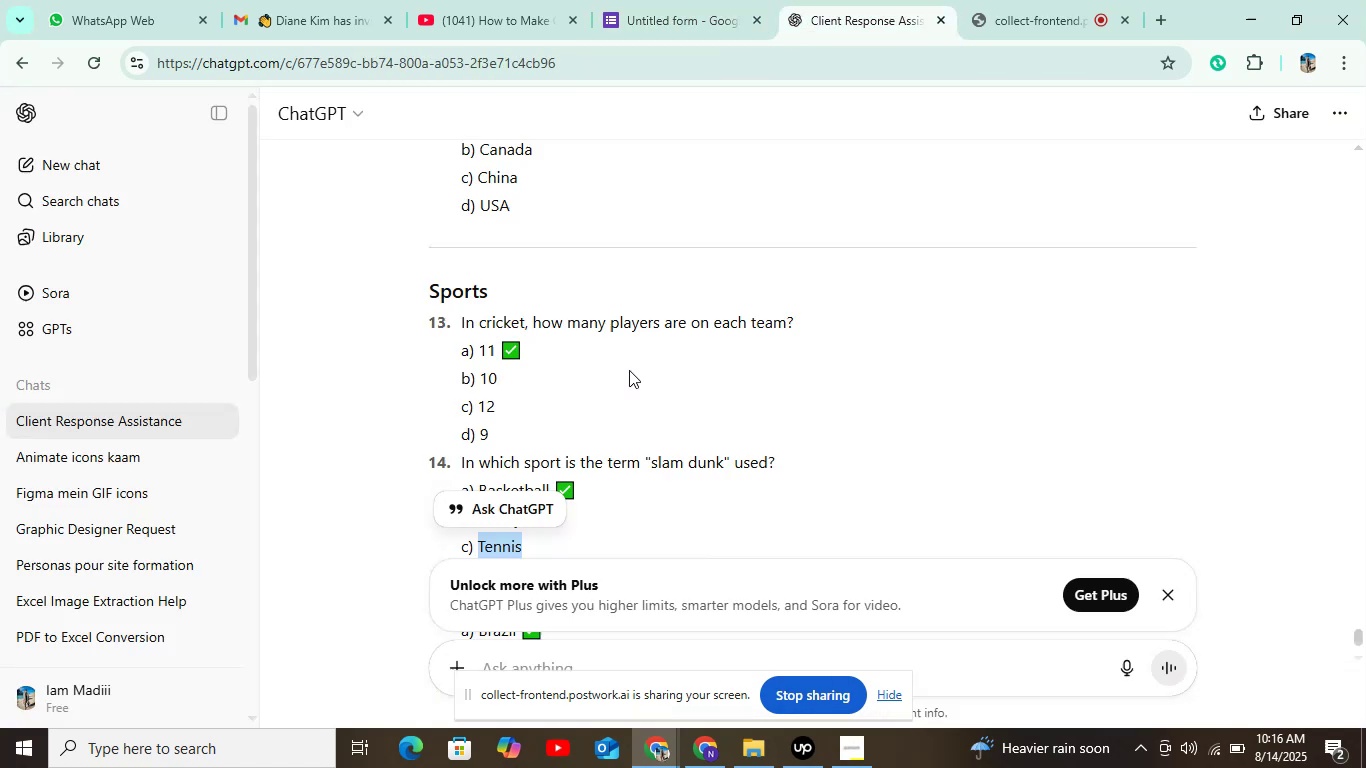 
scroll: coordinate [604, 373], scroll_direction: down, amount: 2.0
 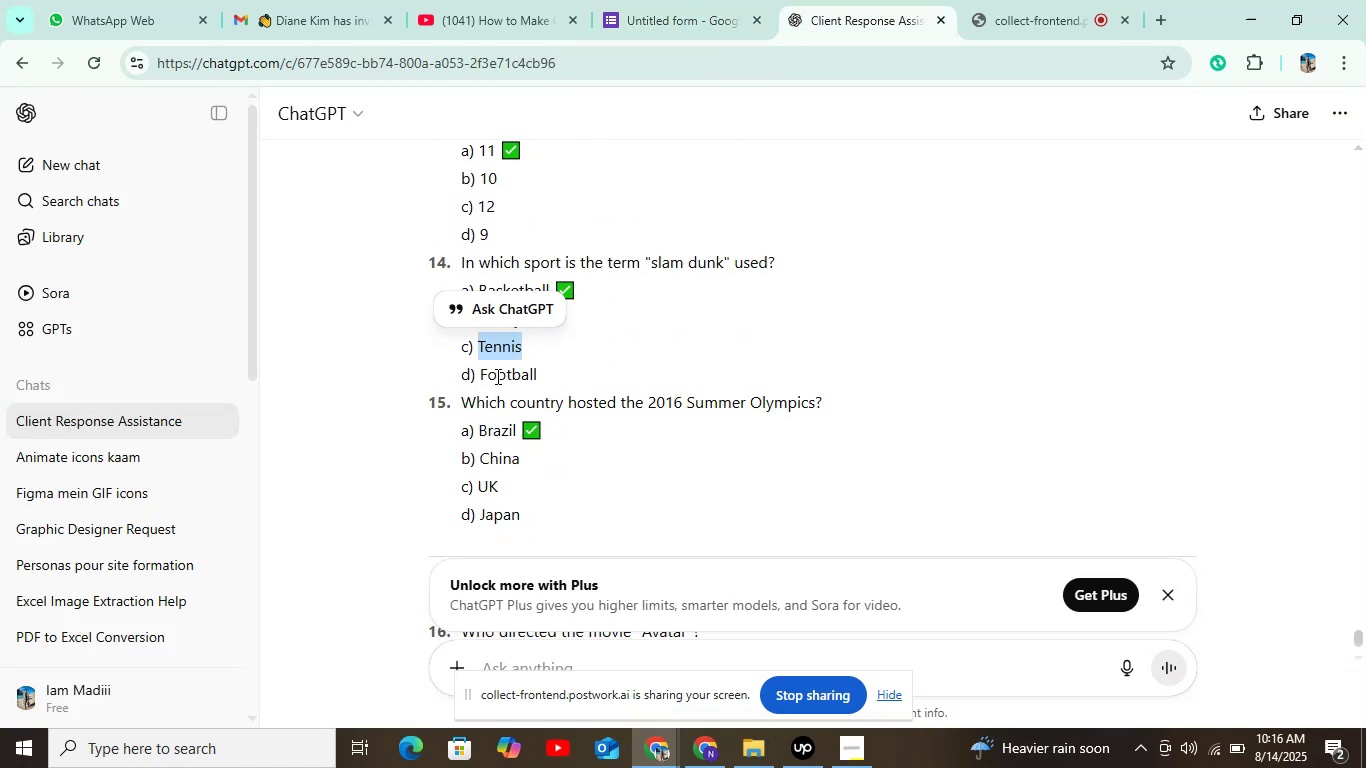 
left_click_drag(start_coordinate=[476, 374], to_coordinate=[542, 374])
 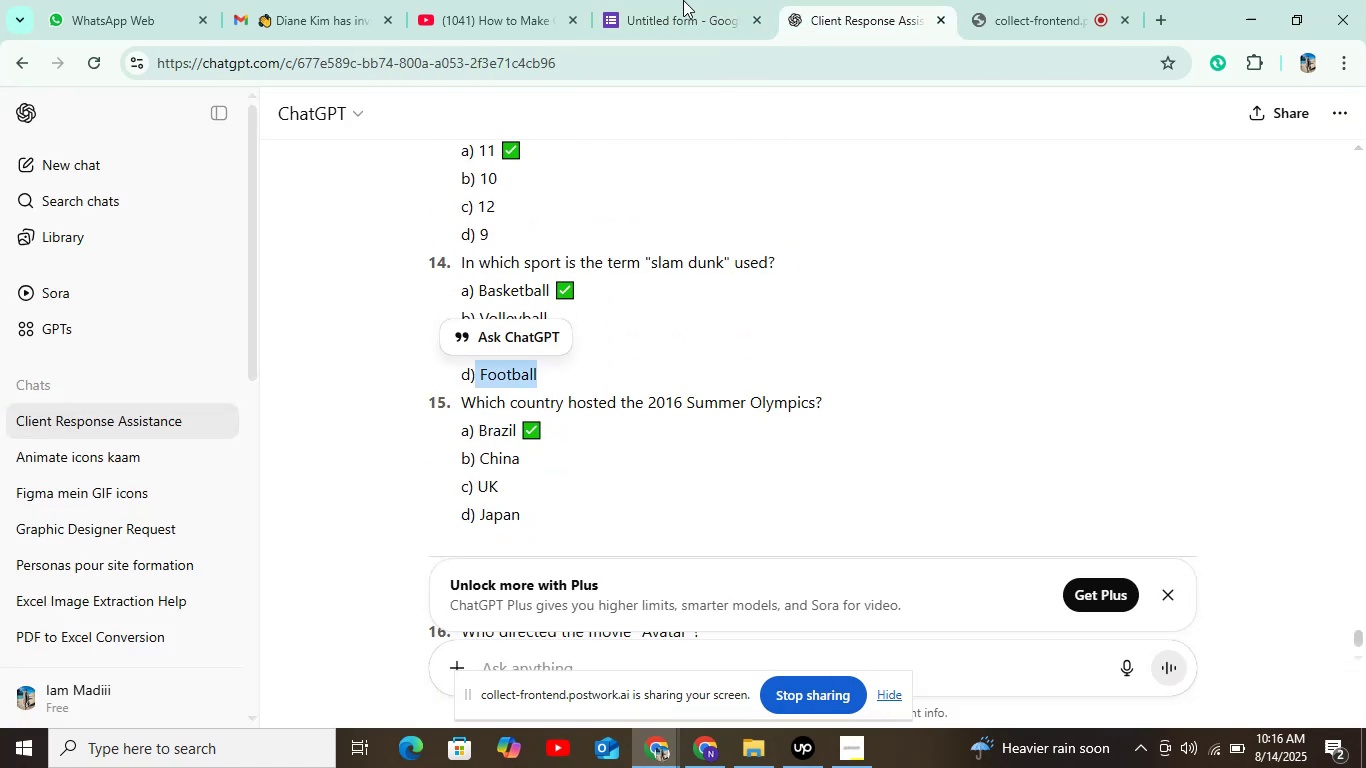 
key(Control+C)
 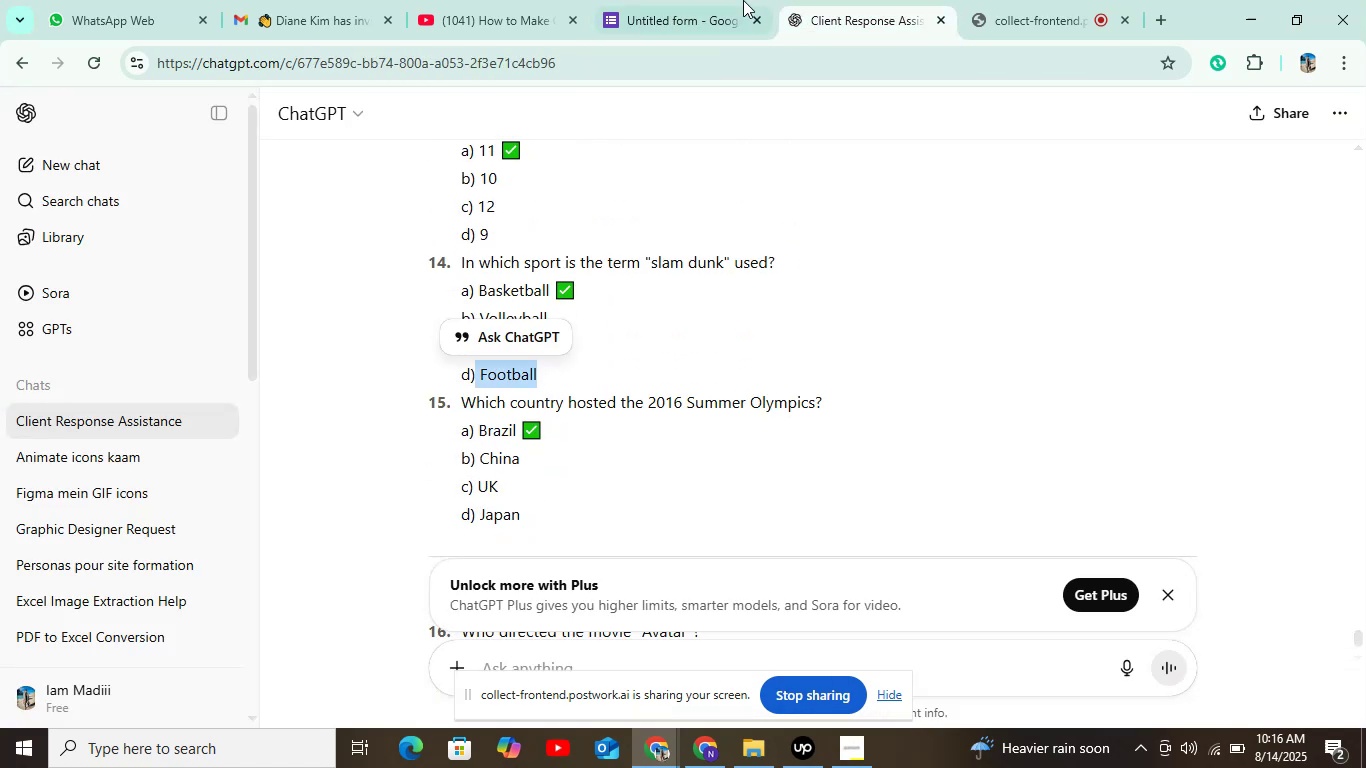 
left_click([744, 0])
 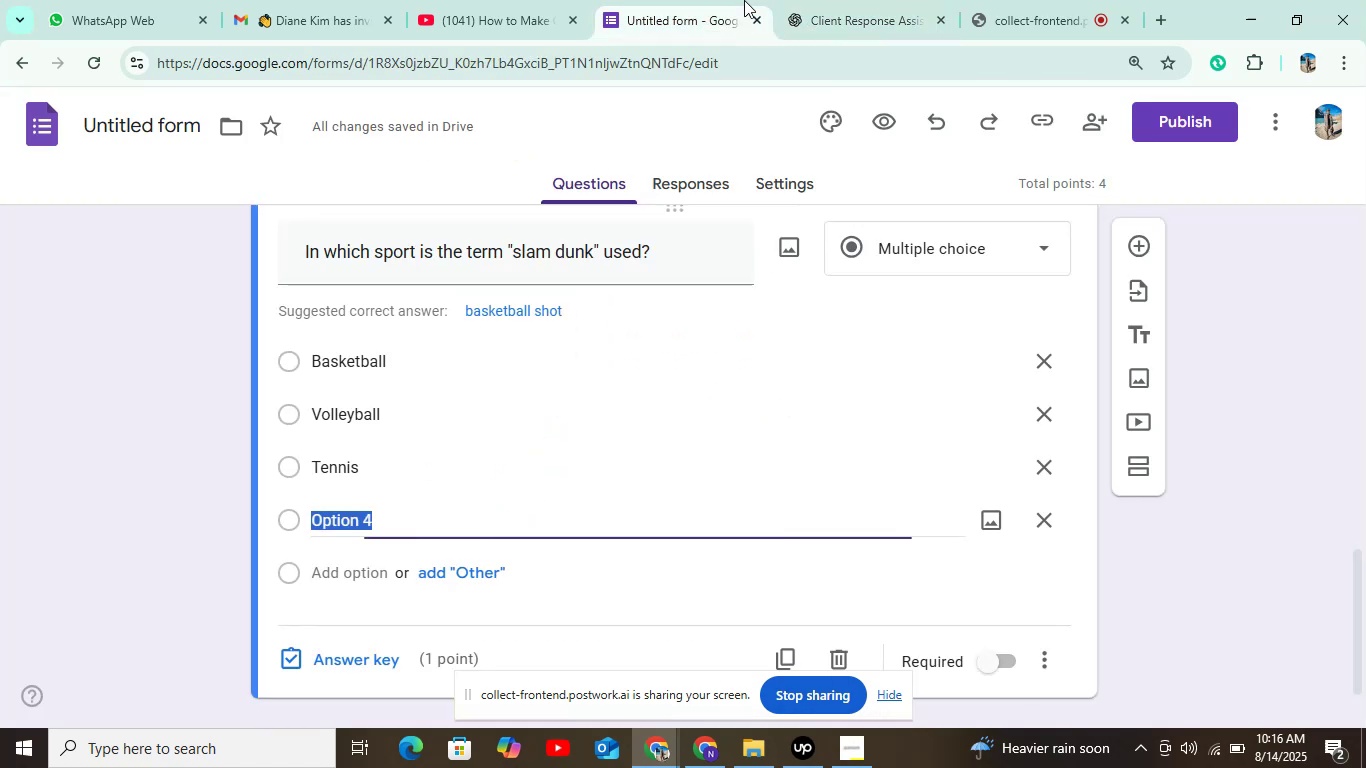 
key(Control+V)
 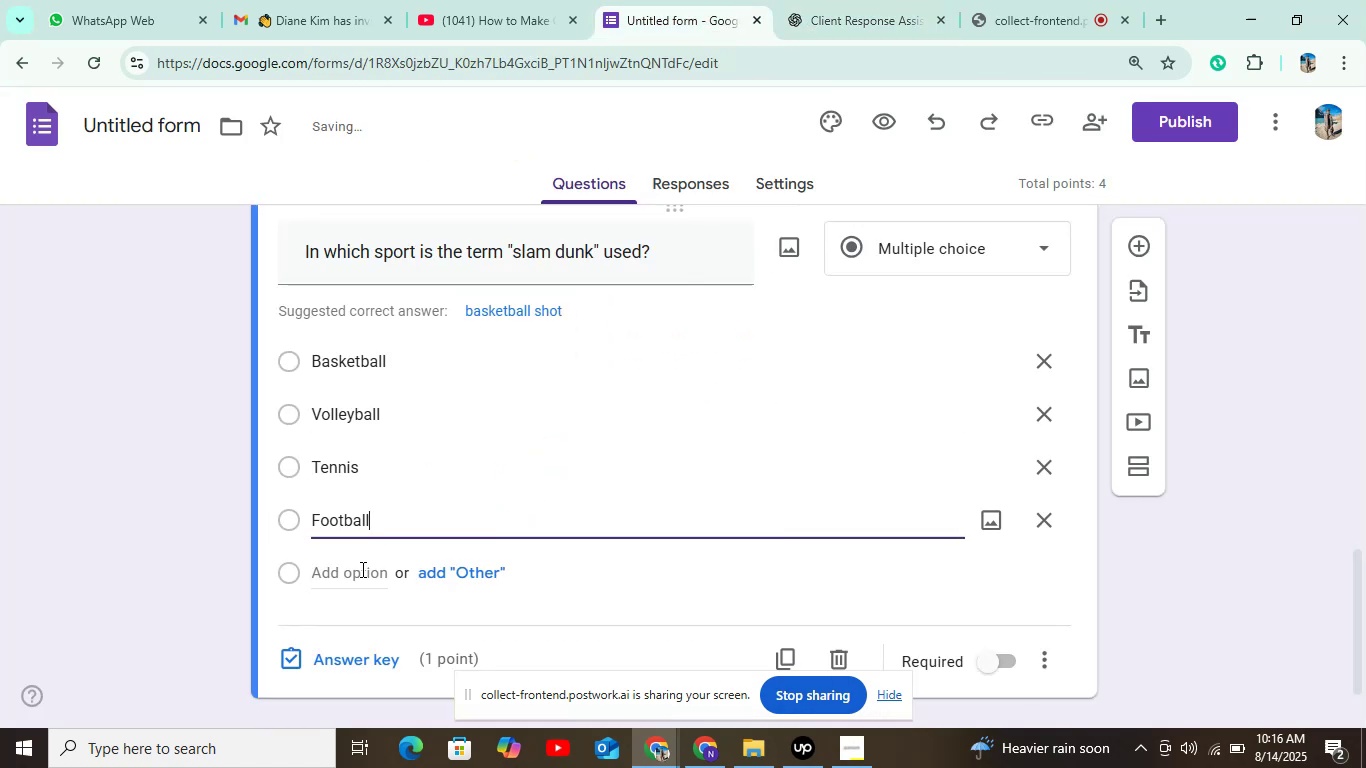 
left_click([358, 651])
 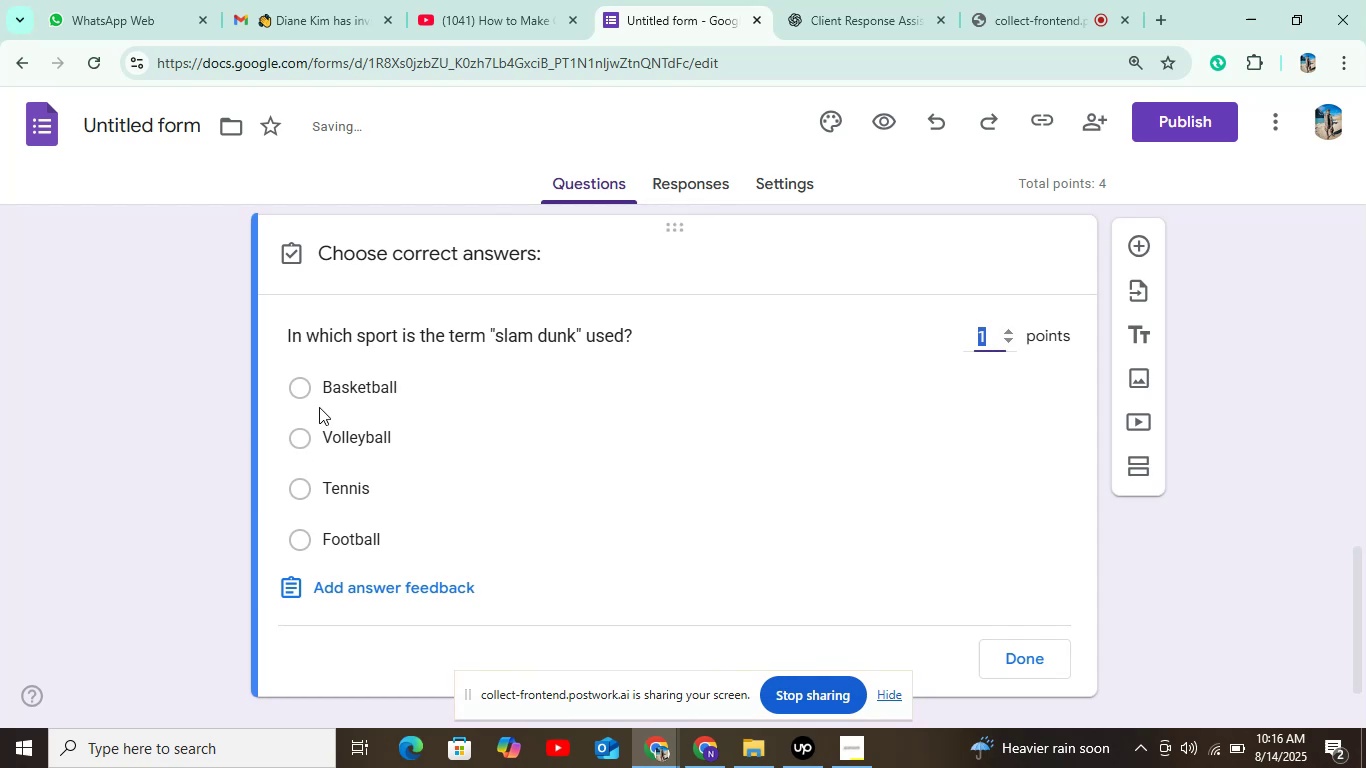 
left_click([323, 386])
 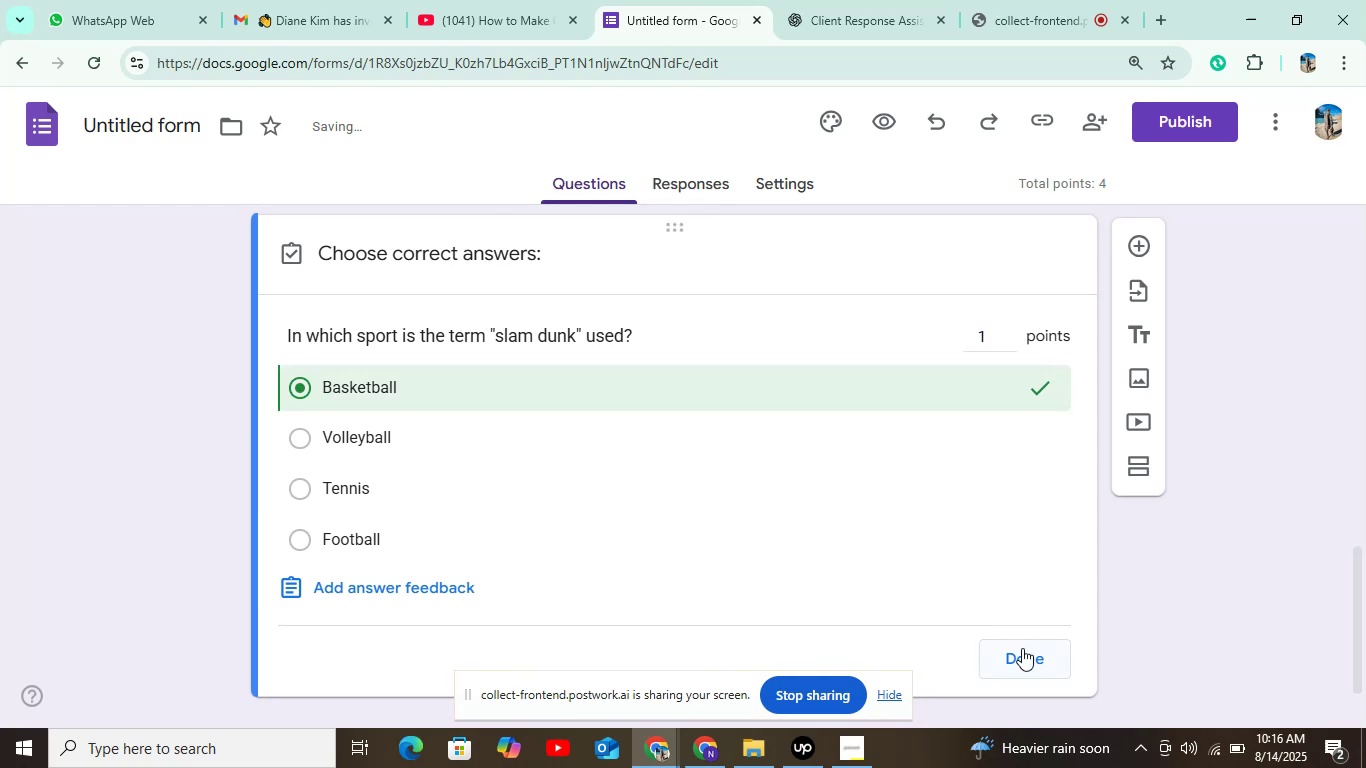 
left_click([1025, 657])
 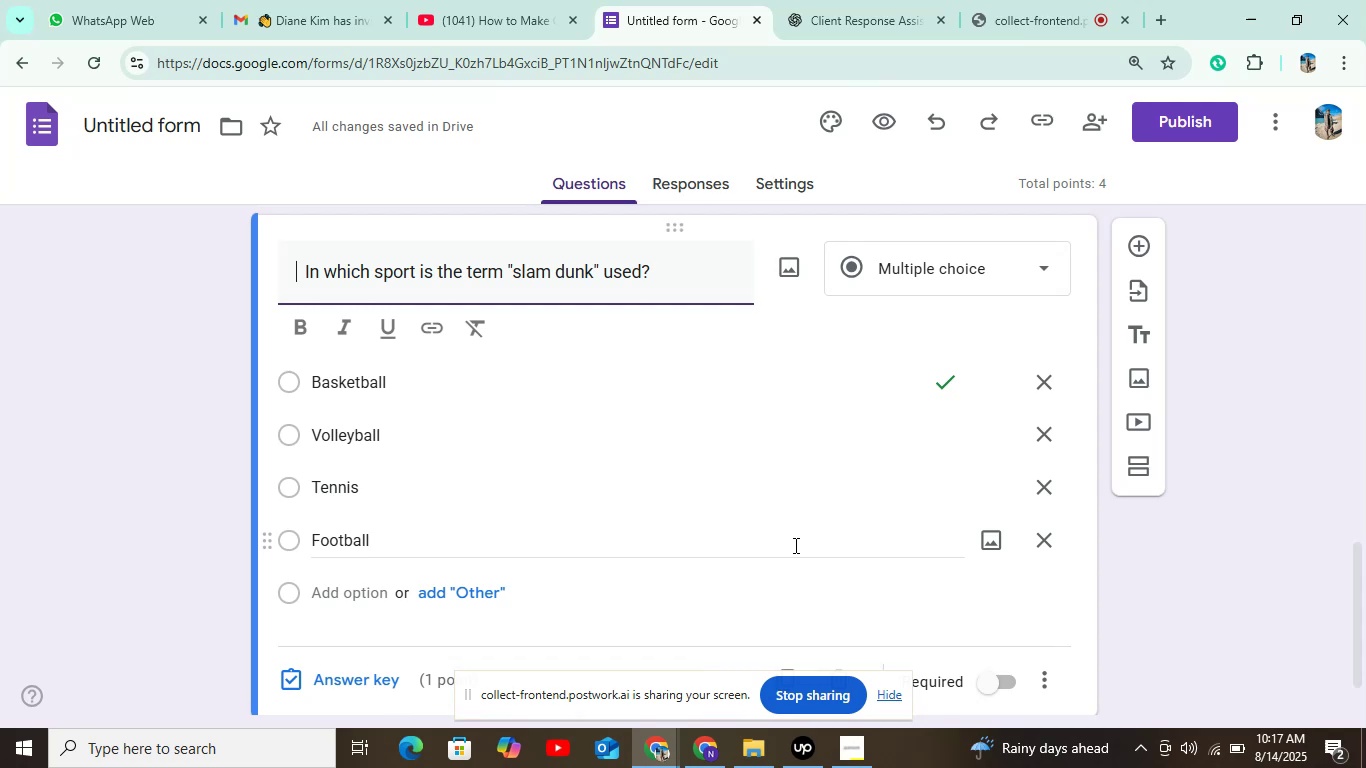 
wait(41.6)
 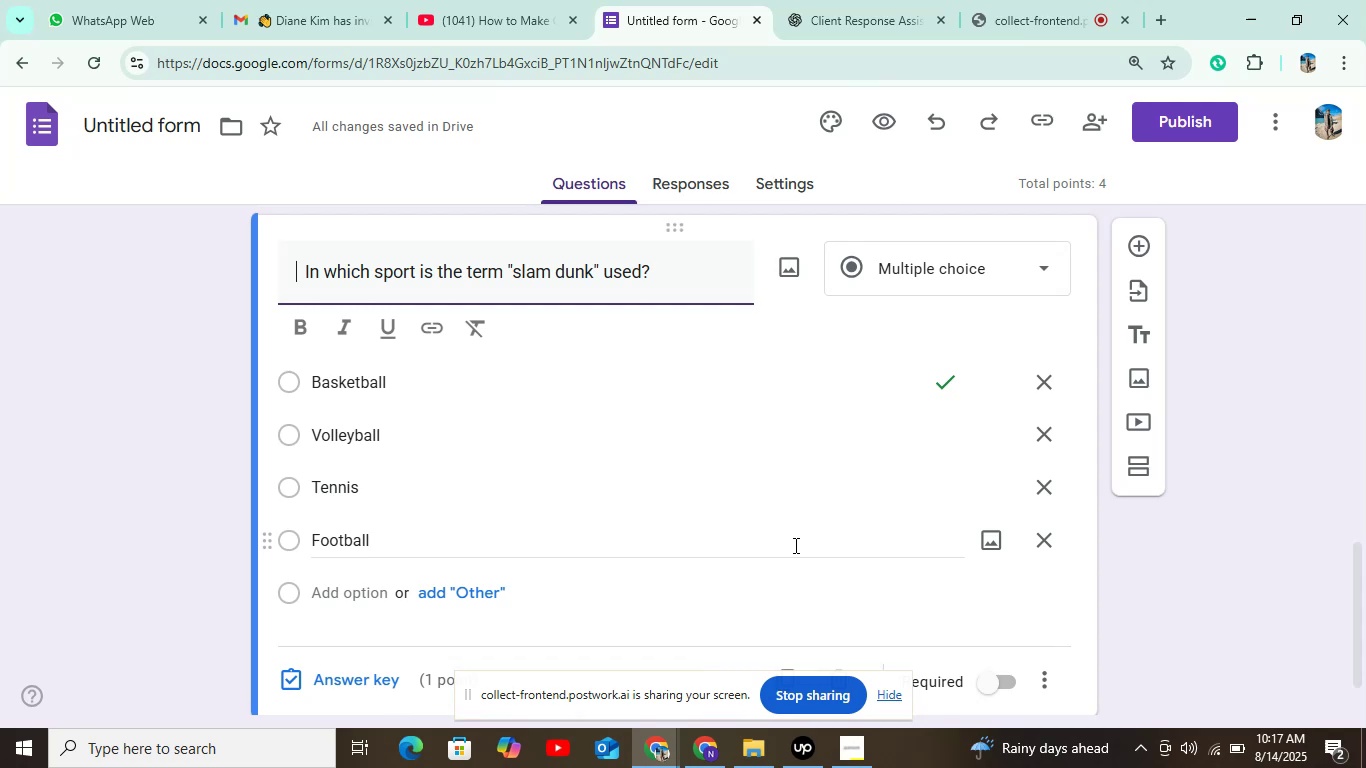 
scroll: coordinate [794, 545], scroll_direction: up, amount: 1.0
 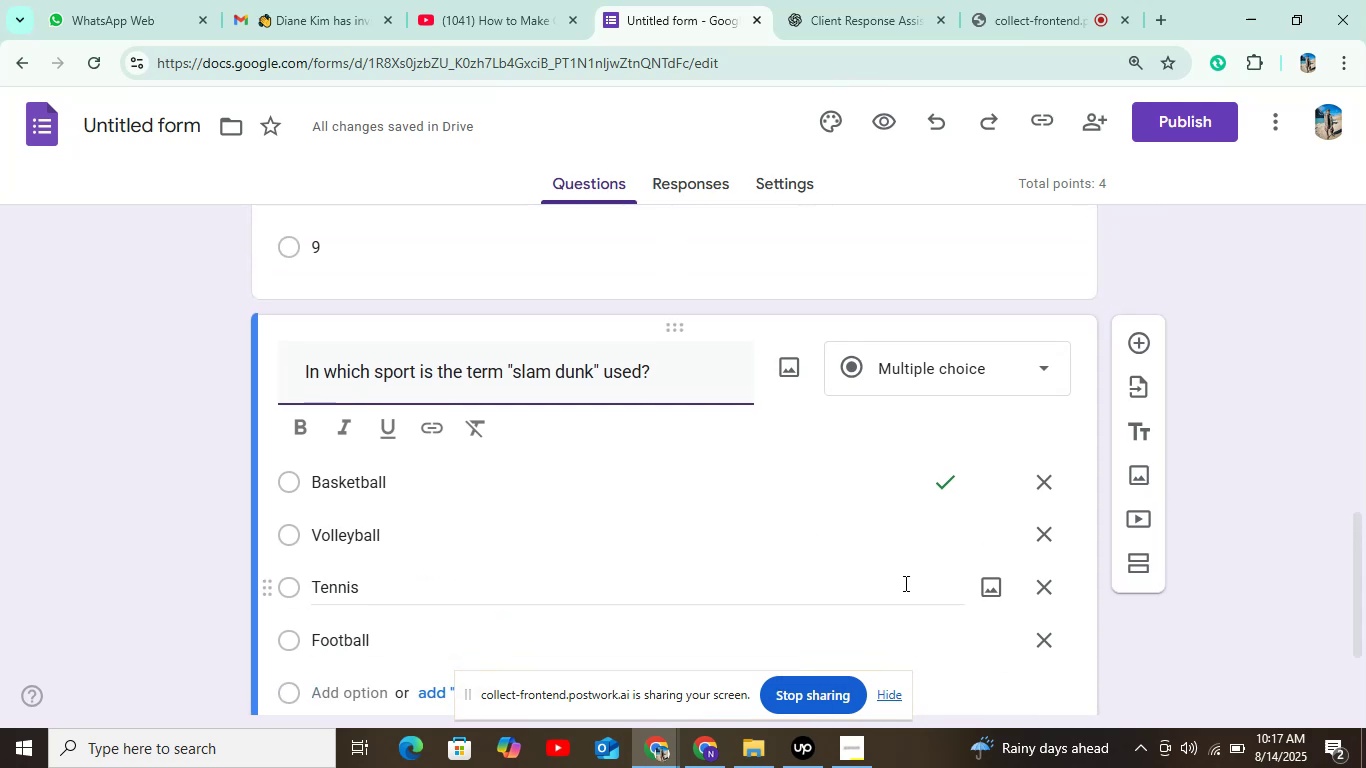 
scroll: coordinate [943, 555], scroll_direction: down, amount: 6.0
 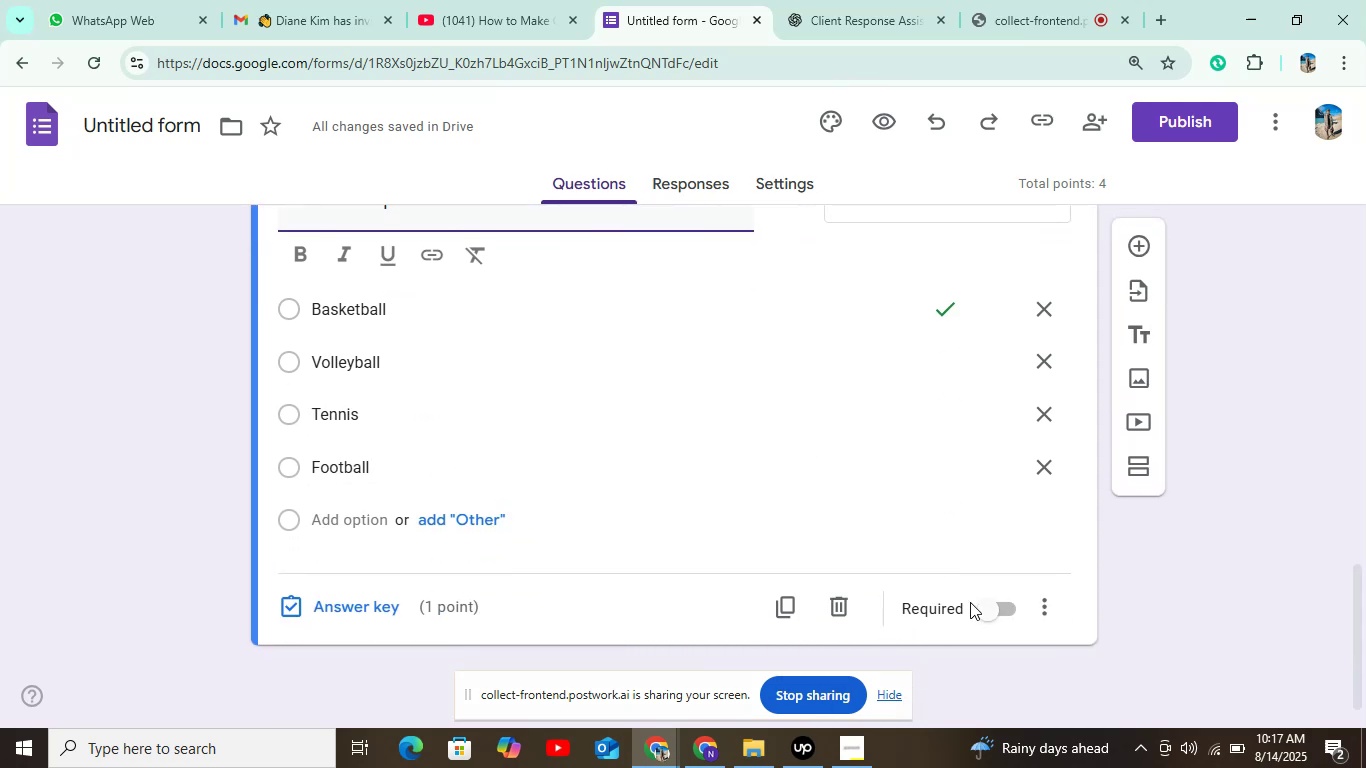 
left_click([987, 612])
 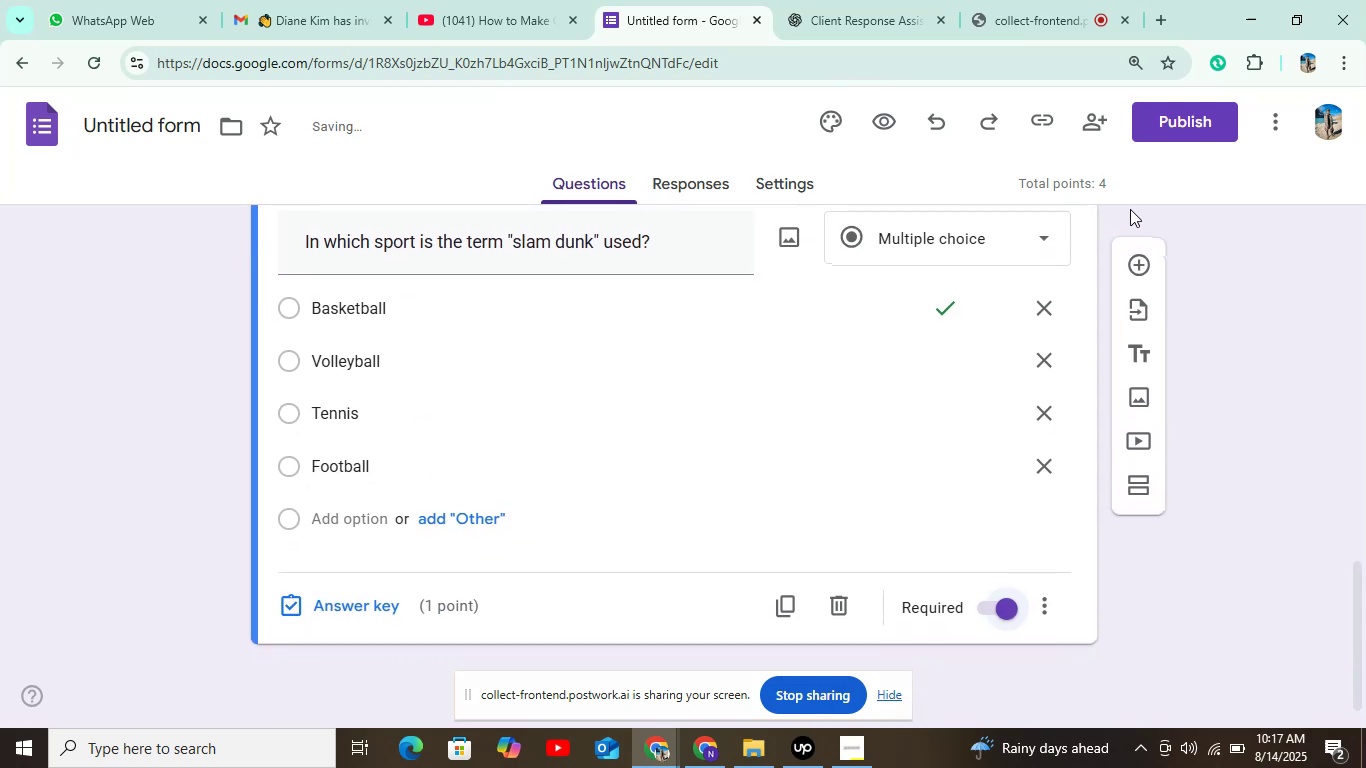 
left_click([1130, 261])
 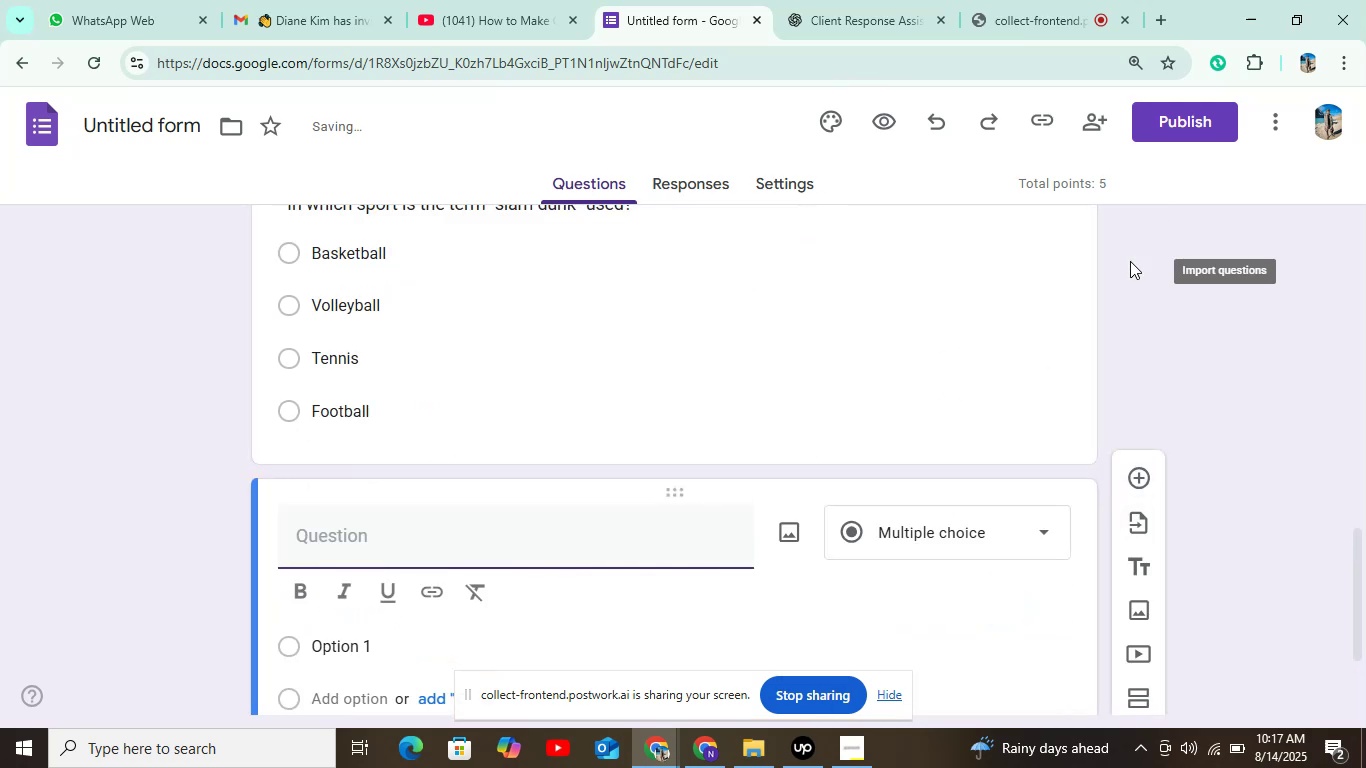 
scroll: coordinate [594, 370], scroll_direction: down, amount: 2.0
 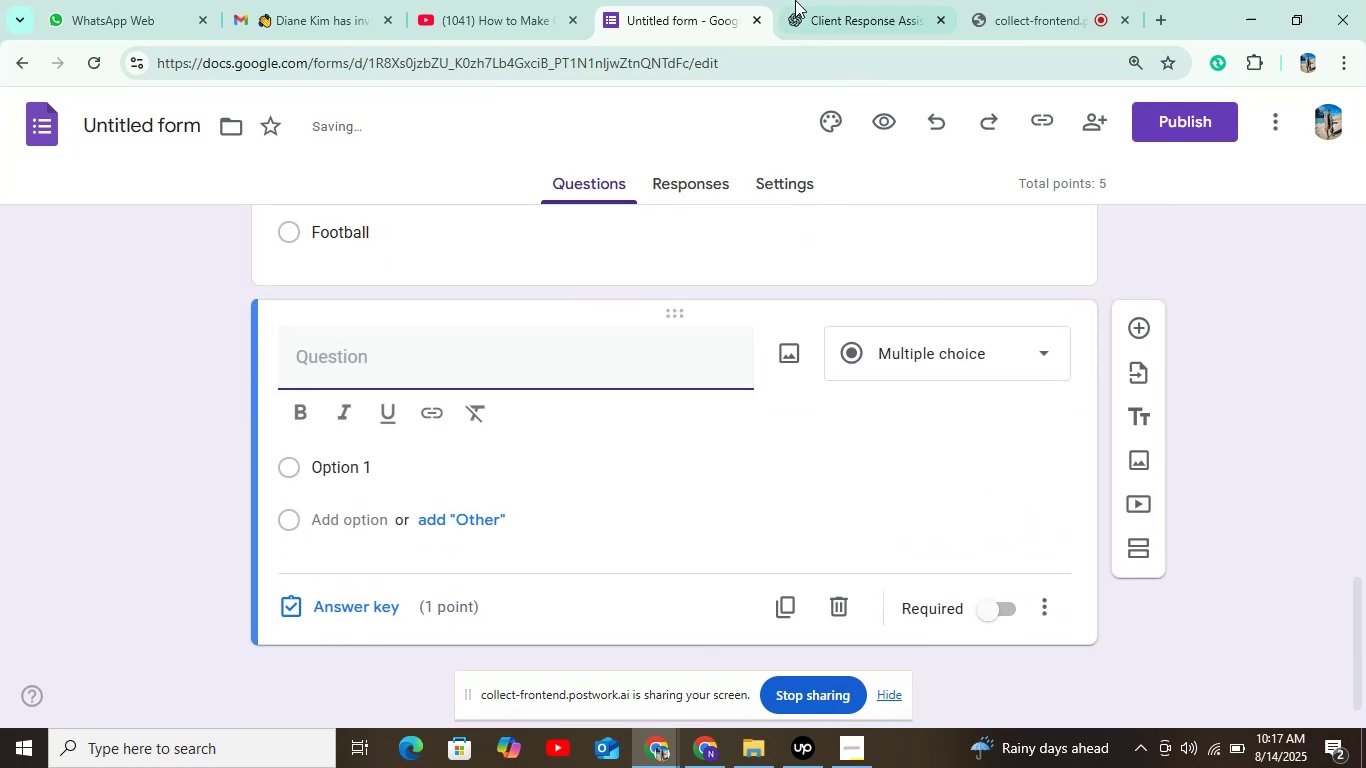 
left_click([823, 0])
 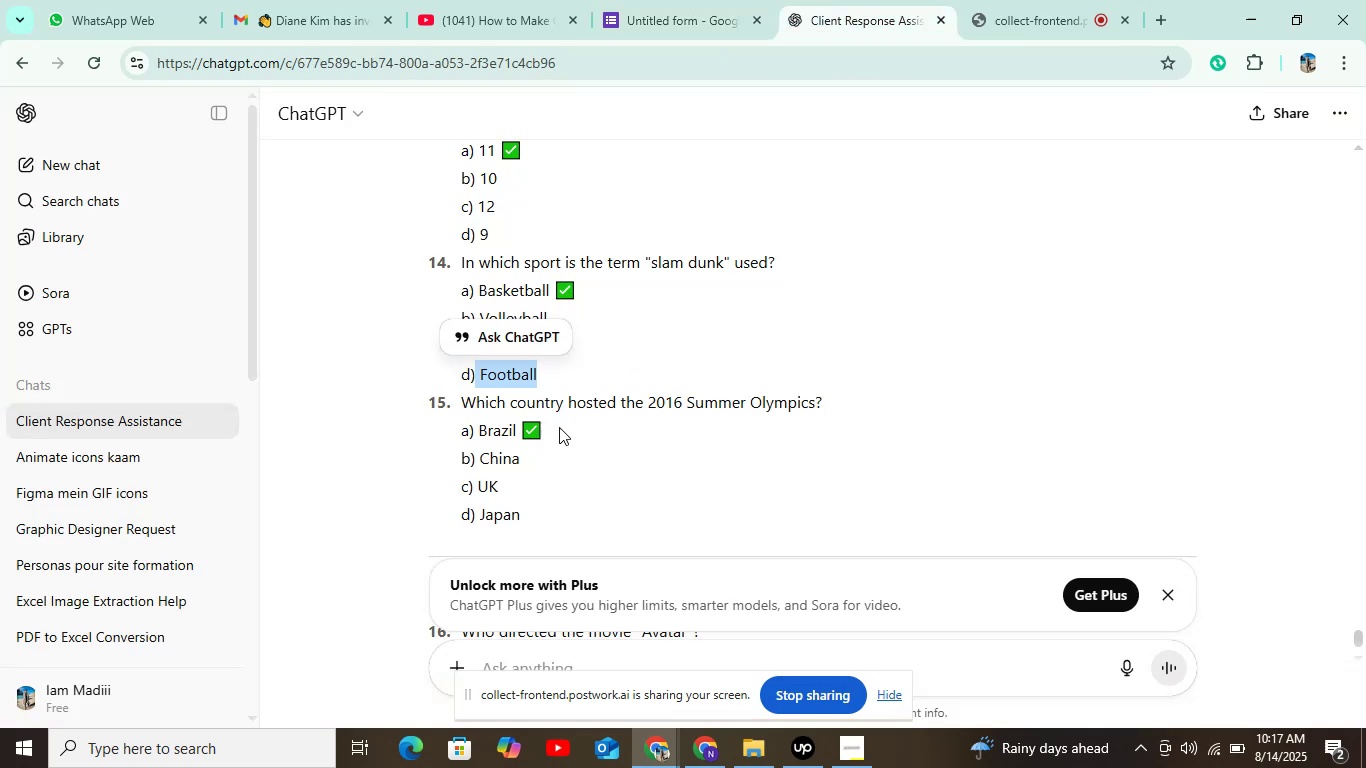 
left_click_drag(start_coordinate=[462, 401], to_coordinate=[866, 402])
 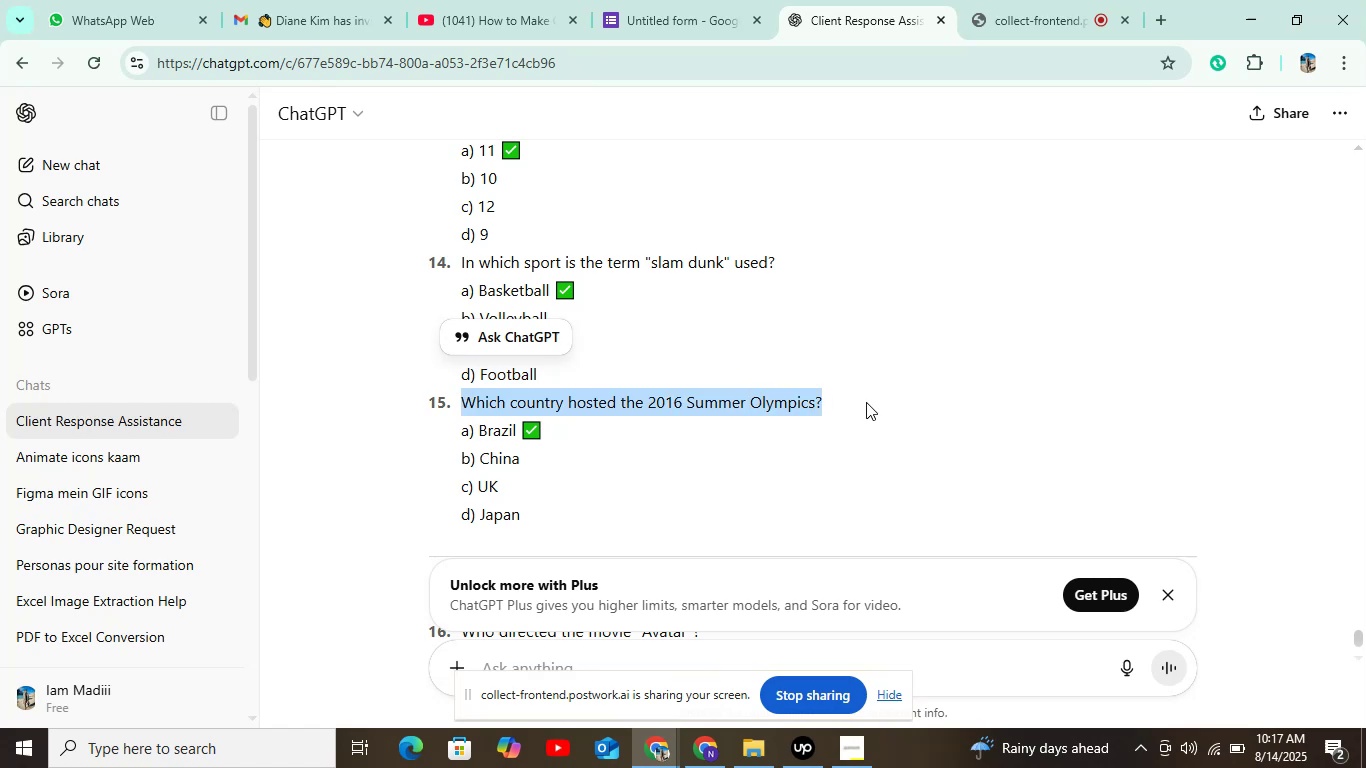 
key(Control+C)
 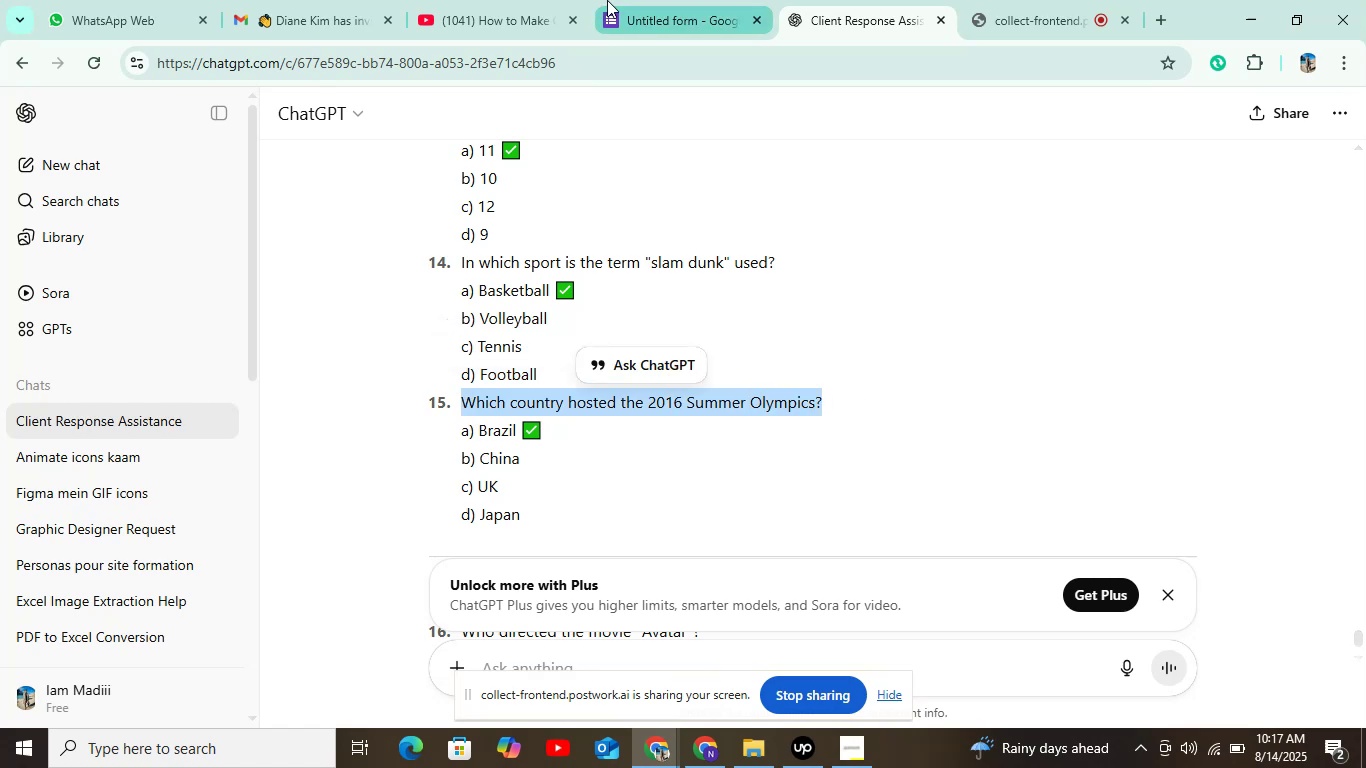 
left_click([608, 0])
 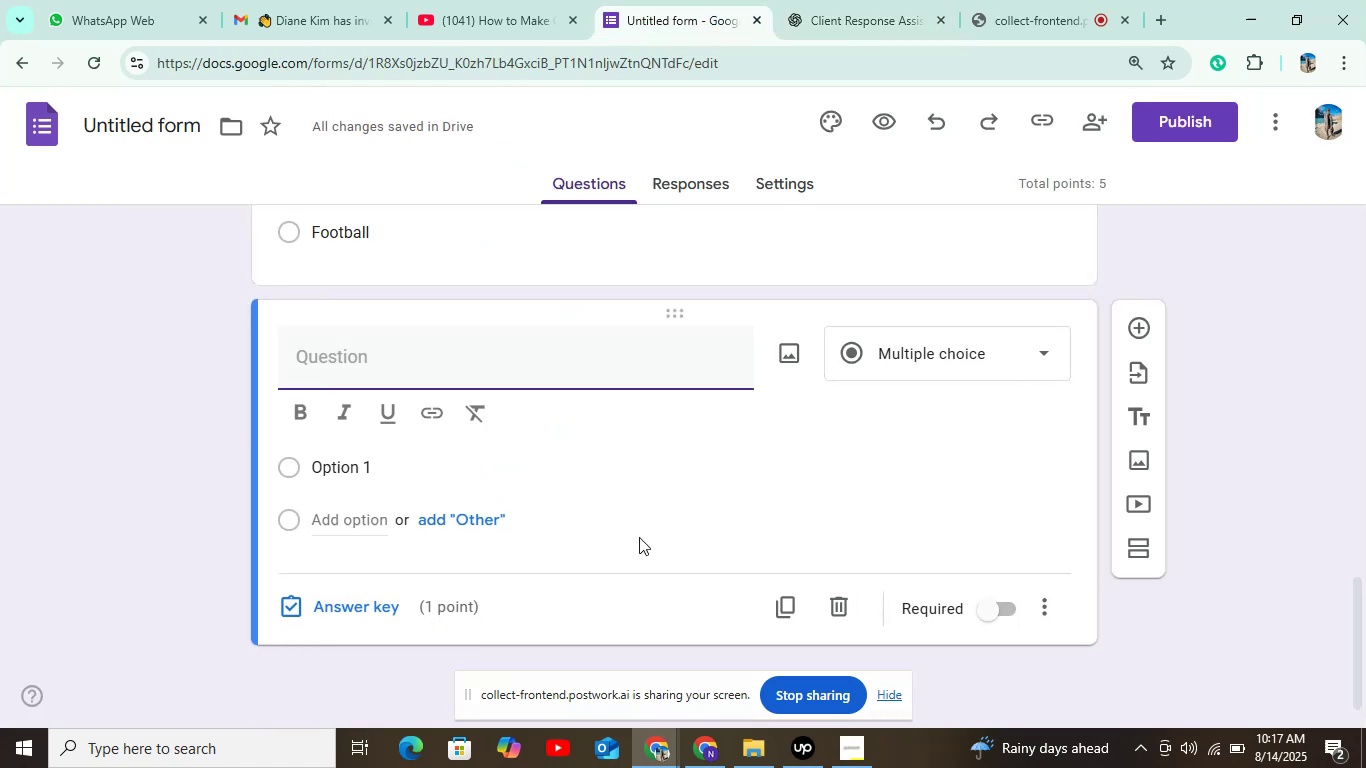 
key(Control+V)
 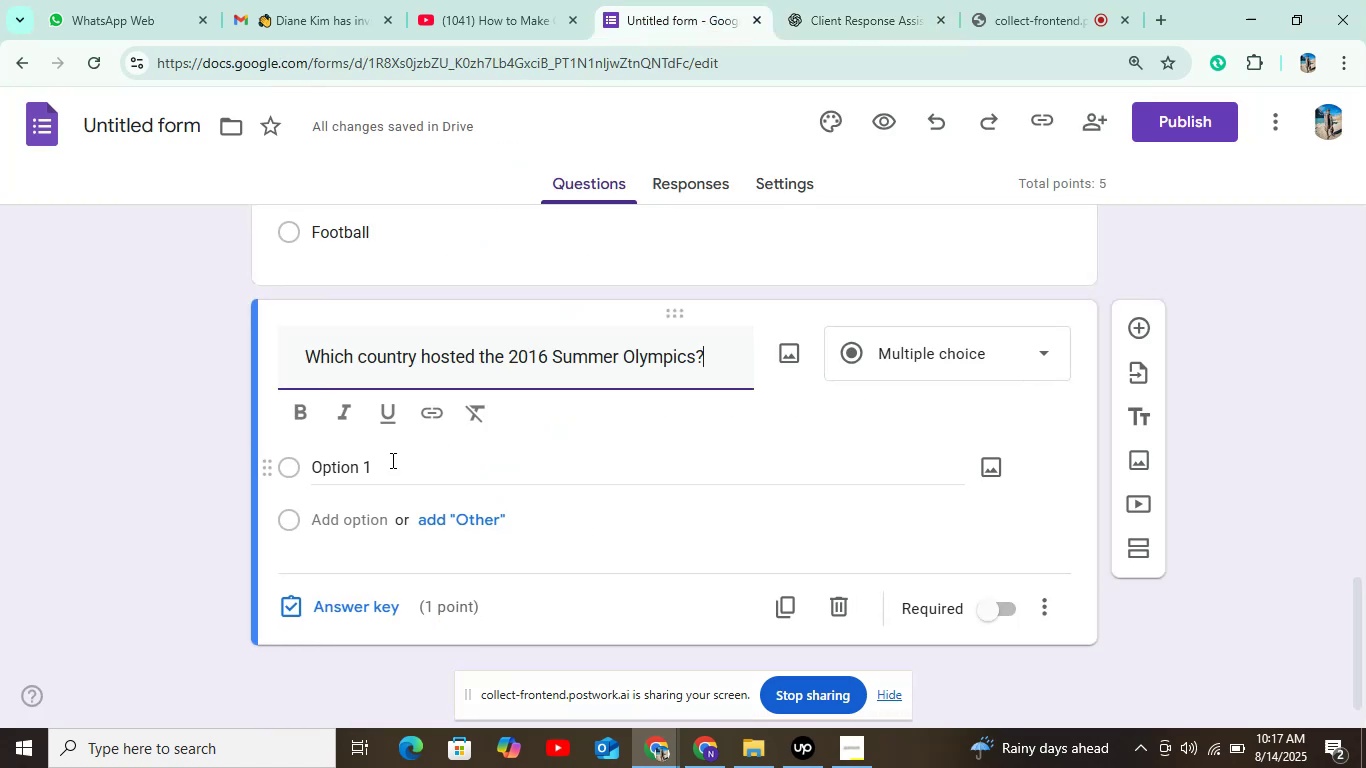 
left_click([389, 472])
 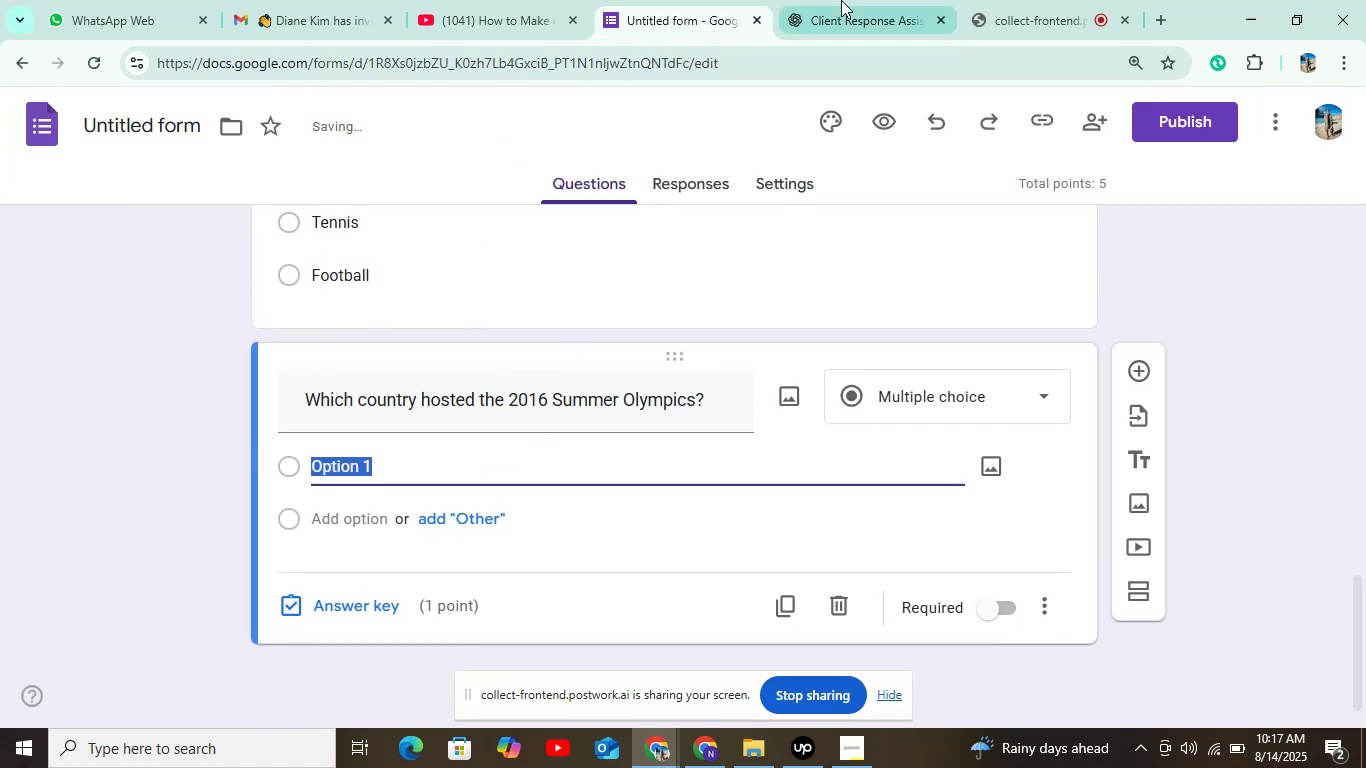 
left_click([860, 0])
 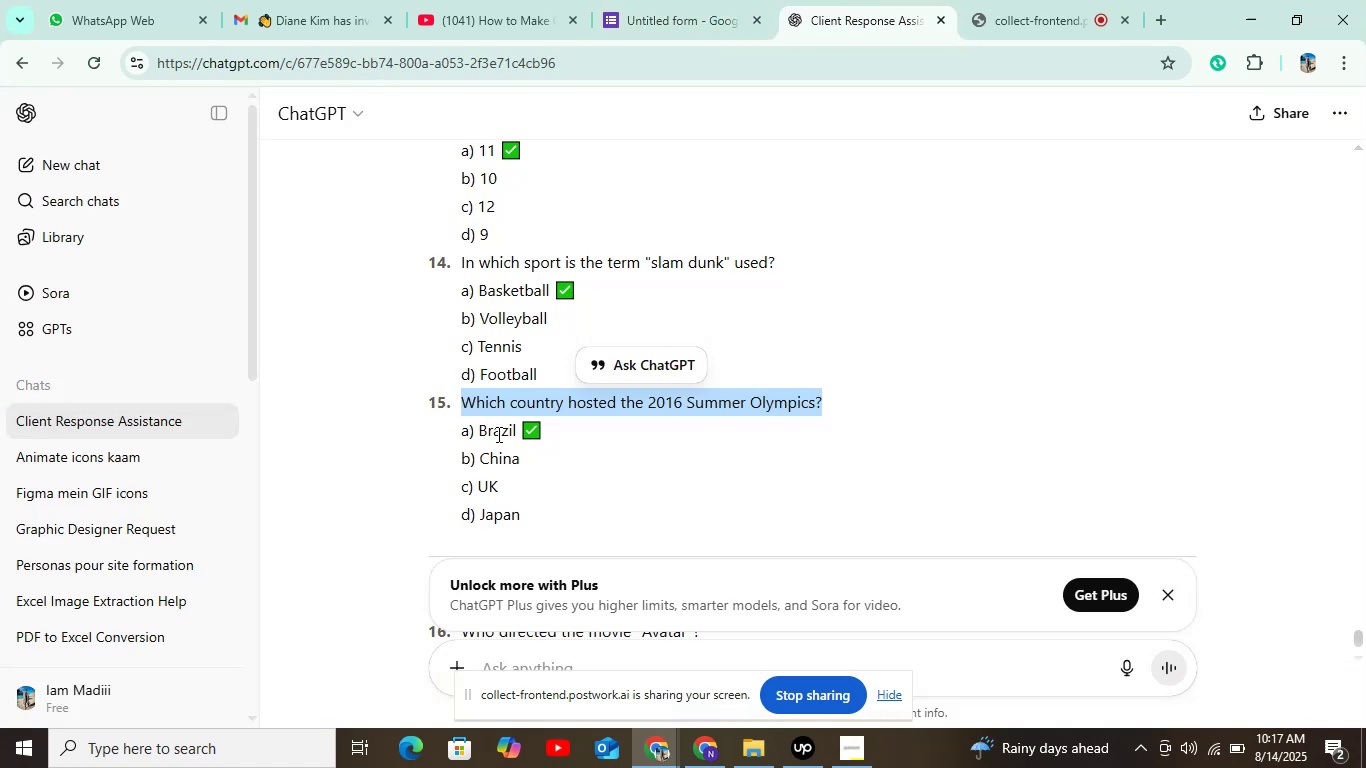 
left_click_drag(start_coordinate=[480, 432], to_coordinate=[516, 432])
 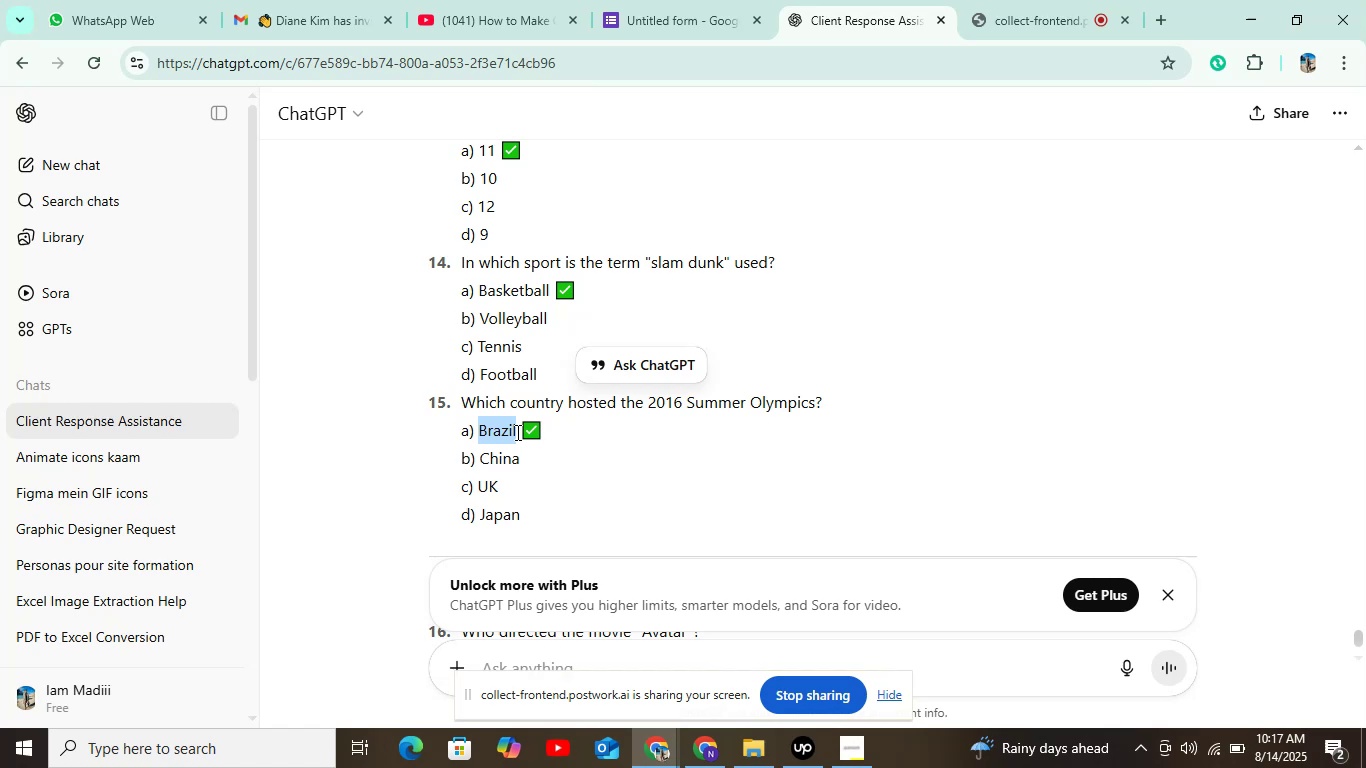 
key(Control+V)
 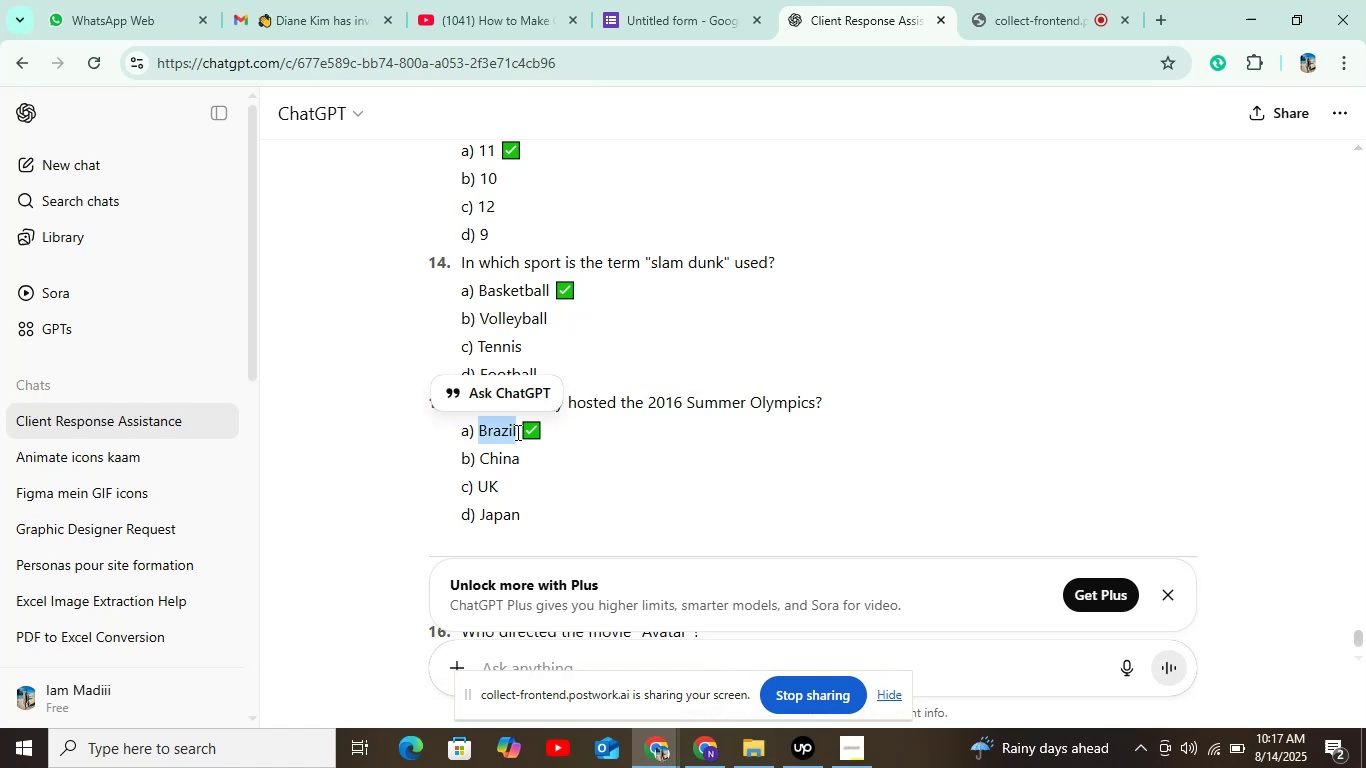 
key(Control+C)
 